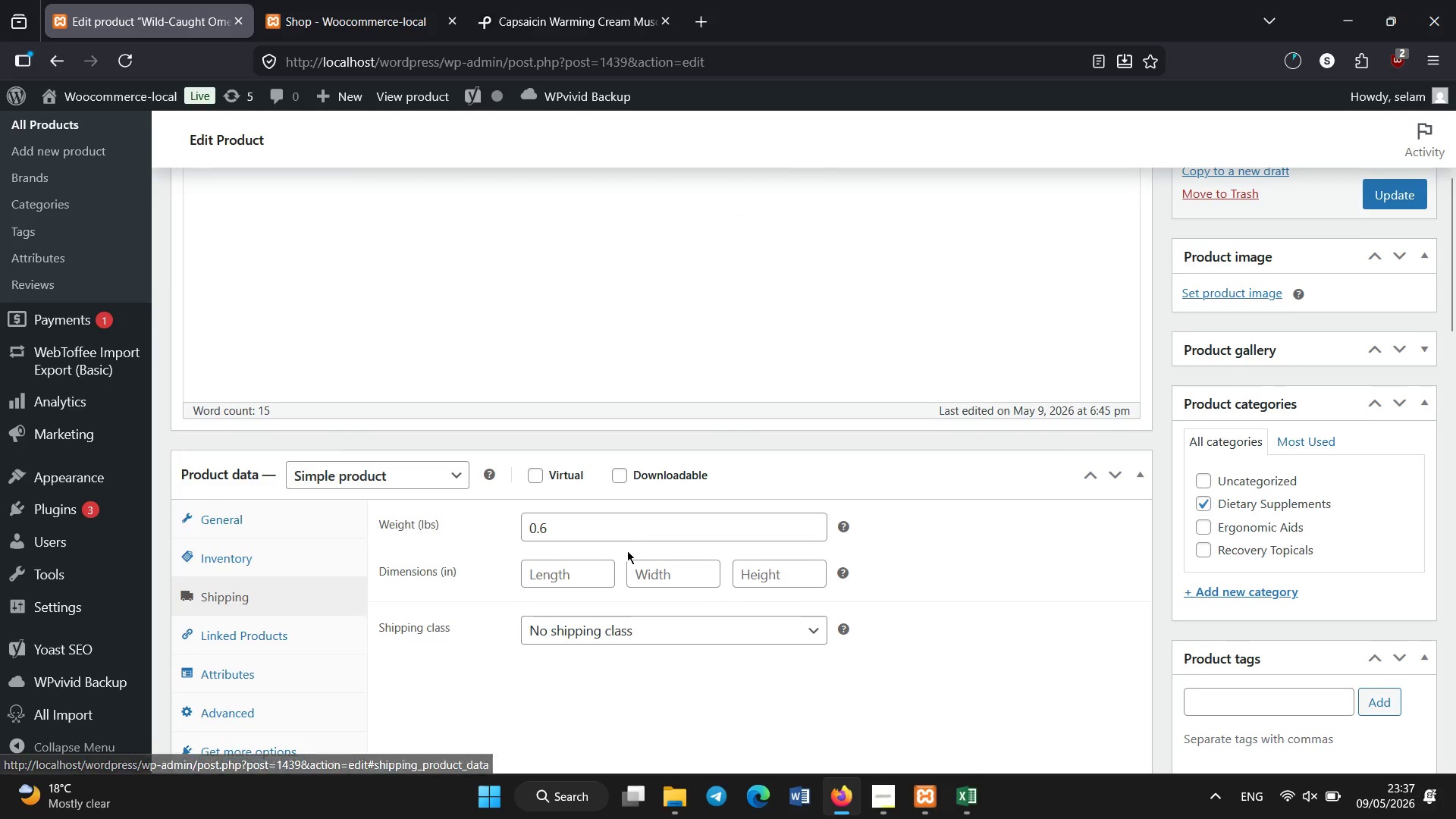 
scroll: coordinate [626, 552], scroll_direction: down, amount: 1.0
 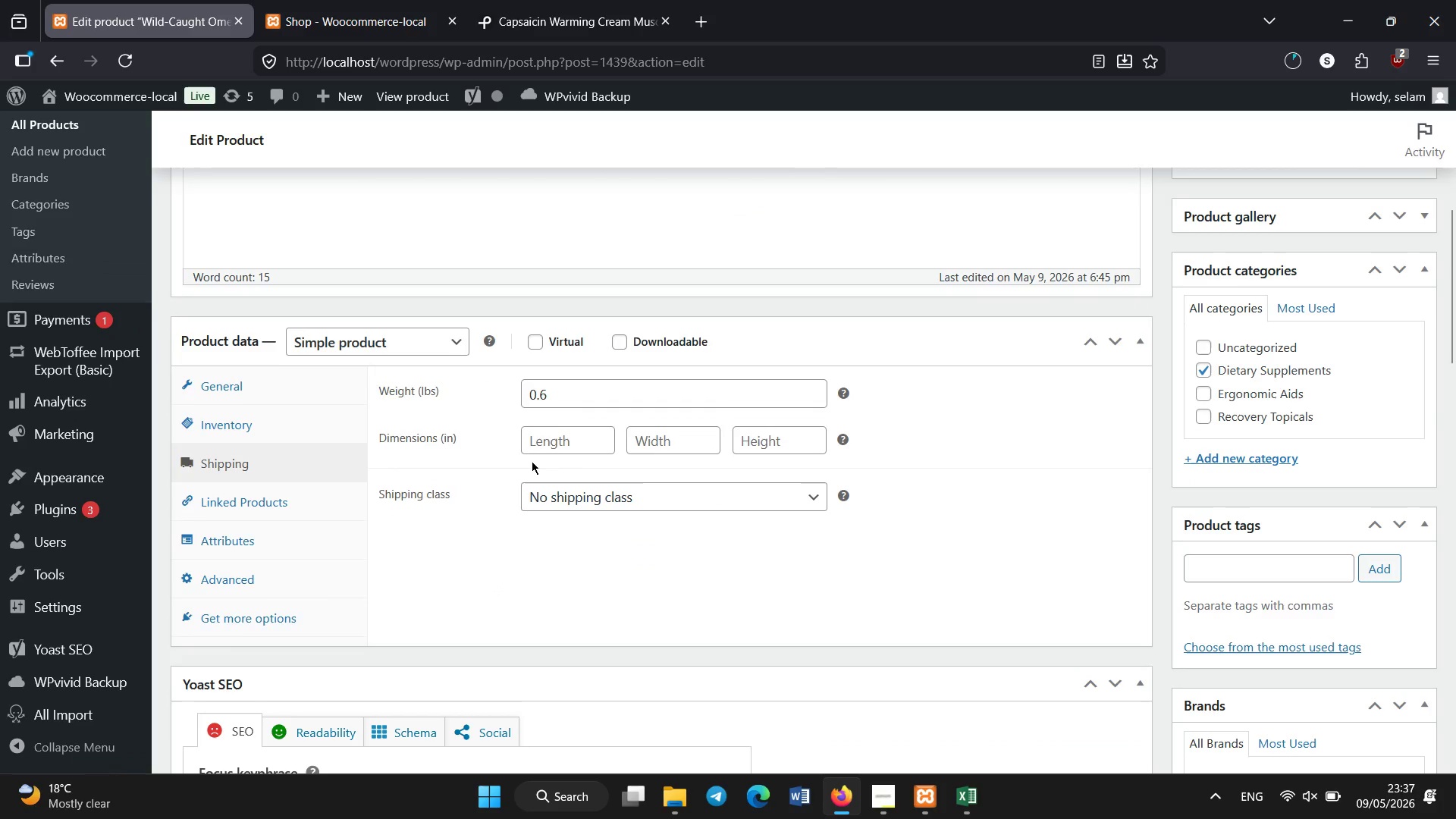 
left_click([539, 427])
 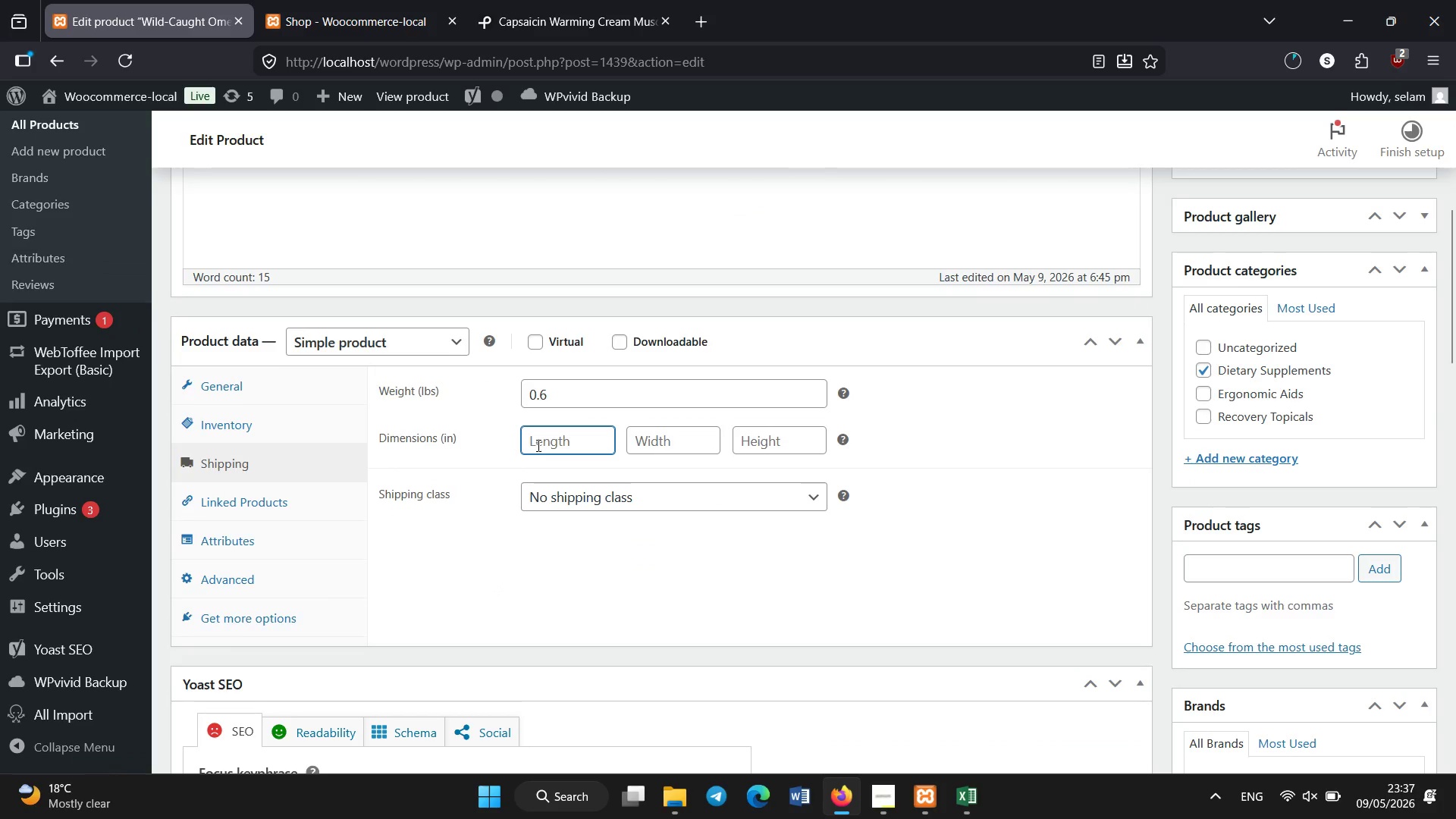 
key(Numpad1)
 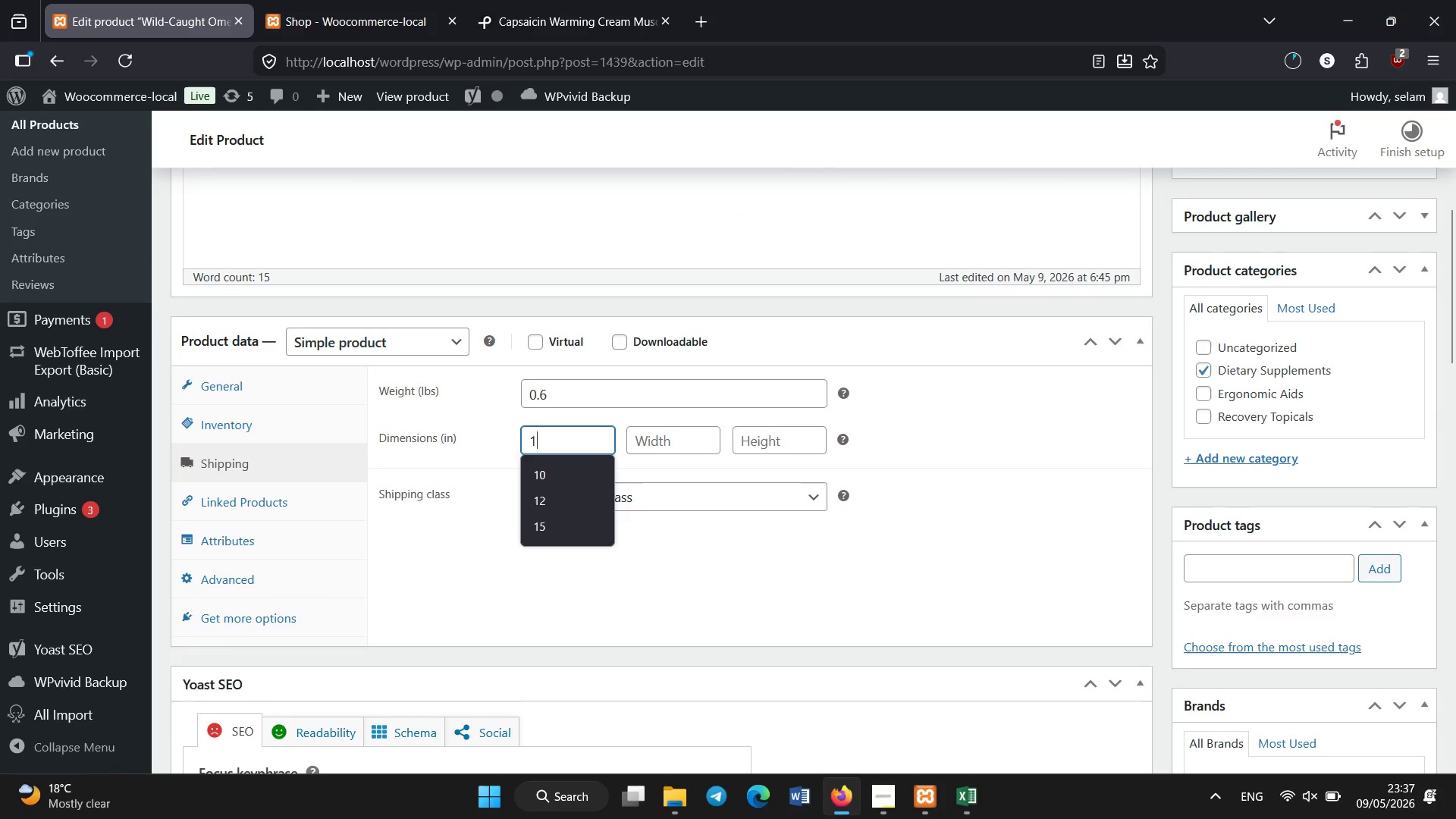 
key(Numpad2)
 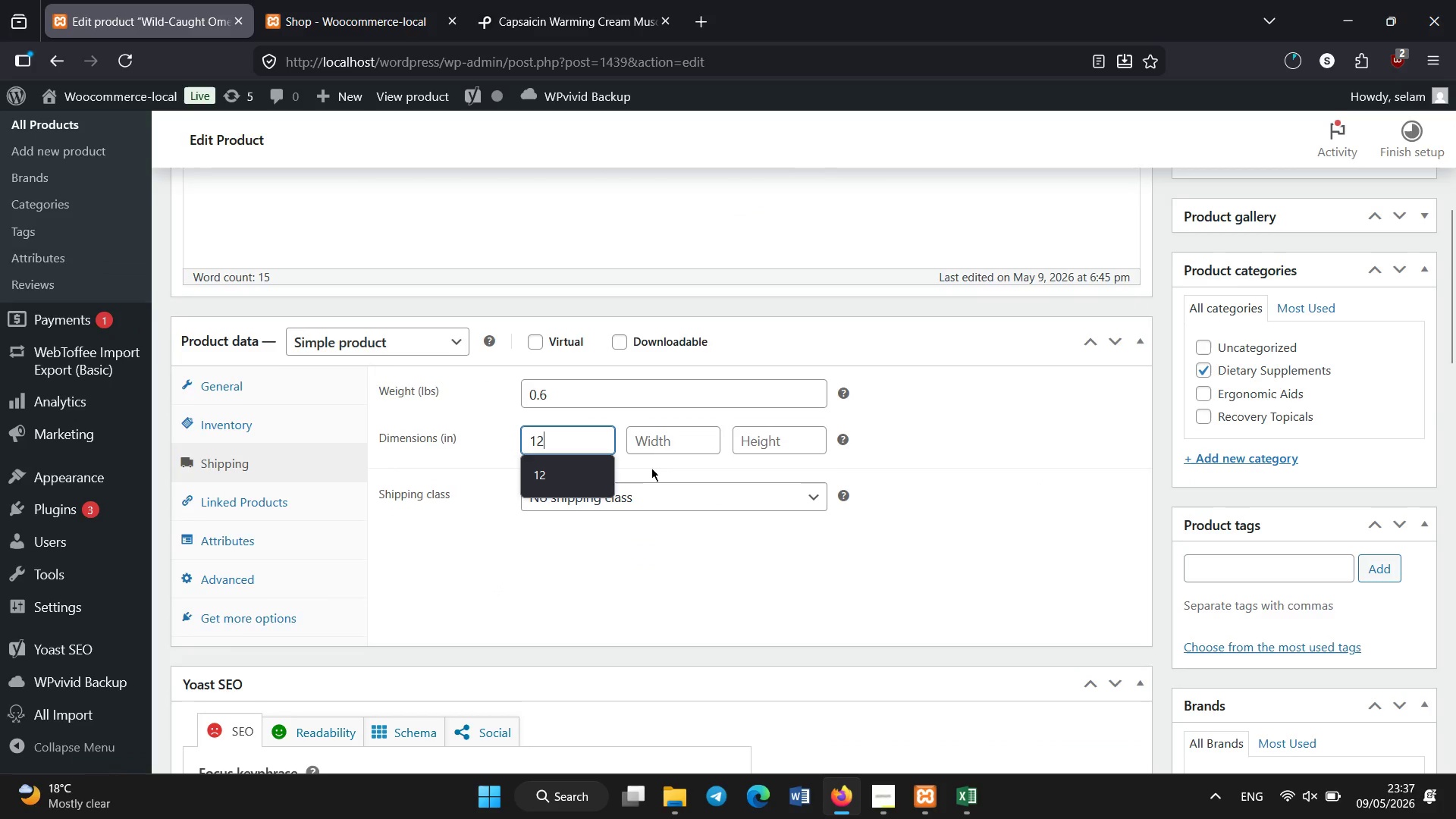 
left_click([668, 436])
 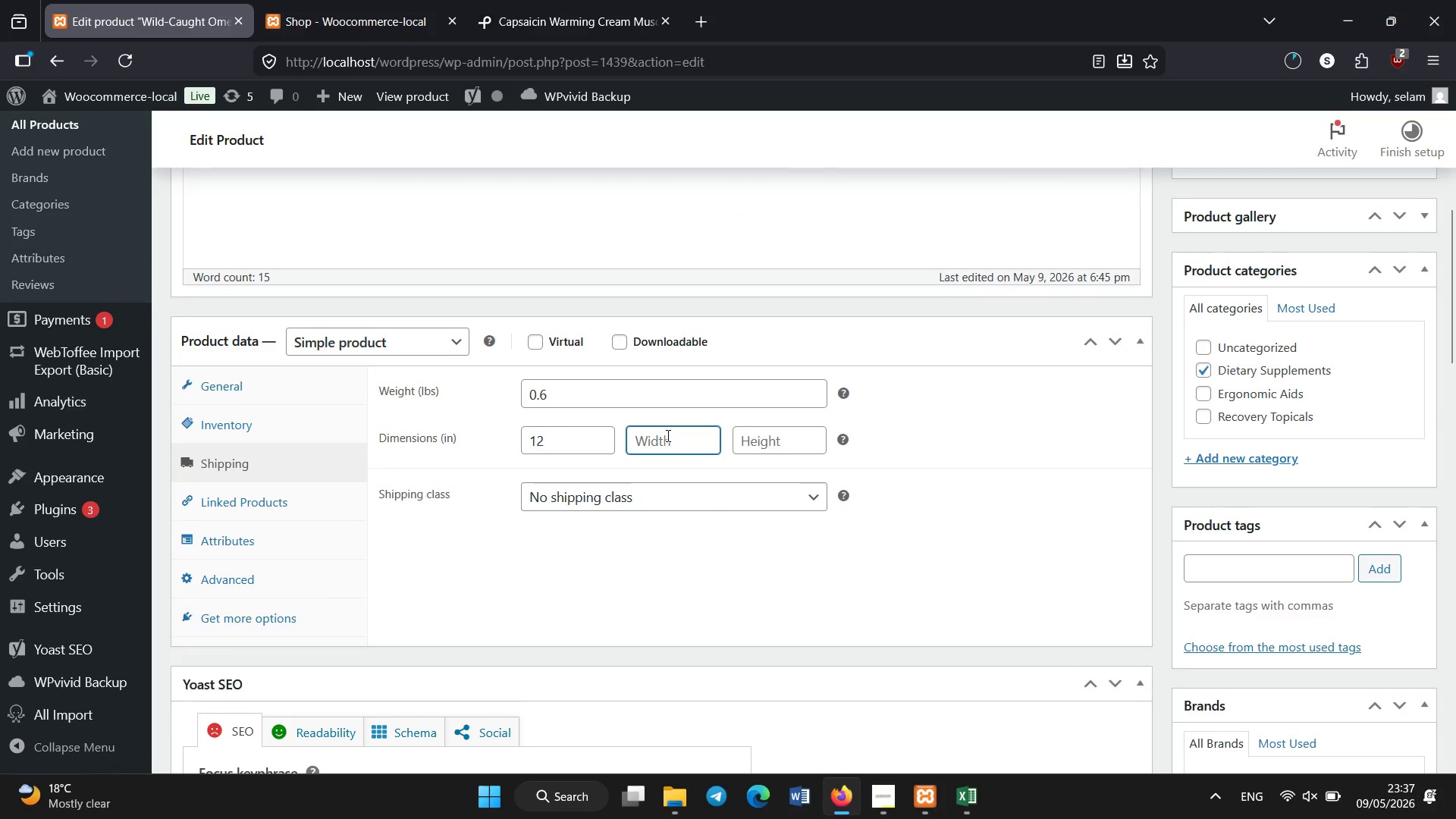 
key(Numpad6)
 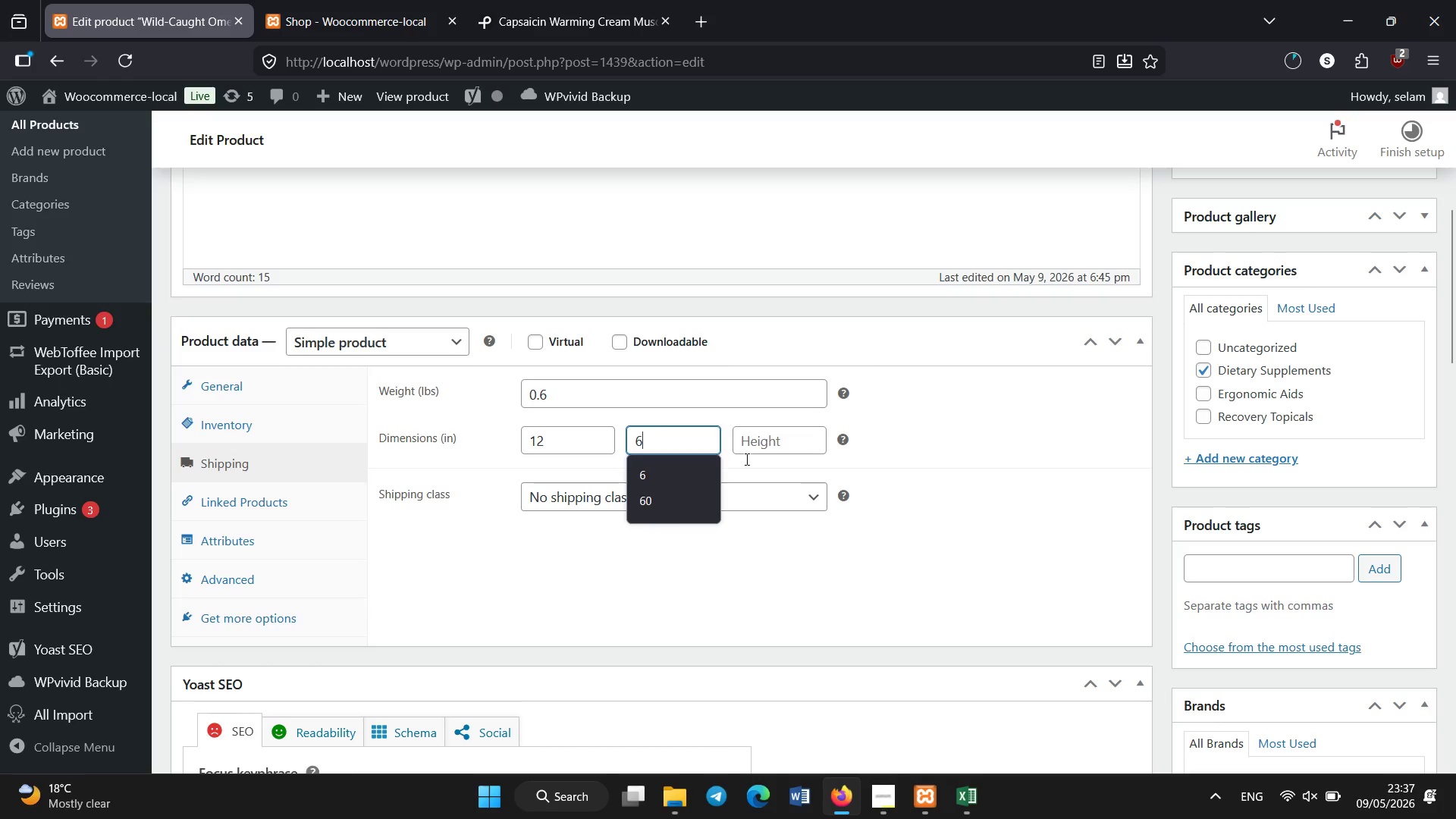 
left_click([755, 443])
 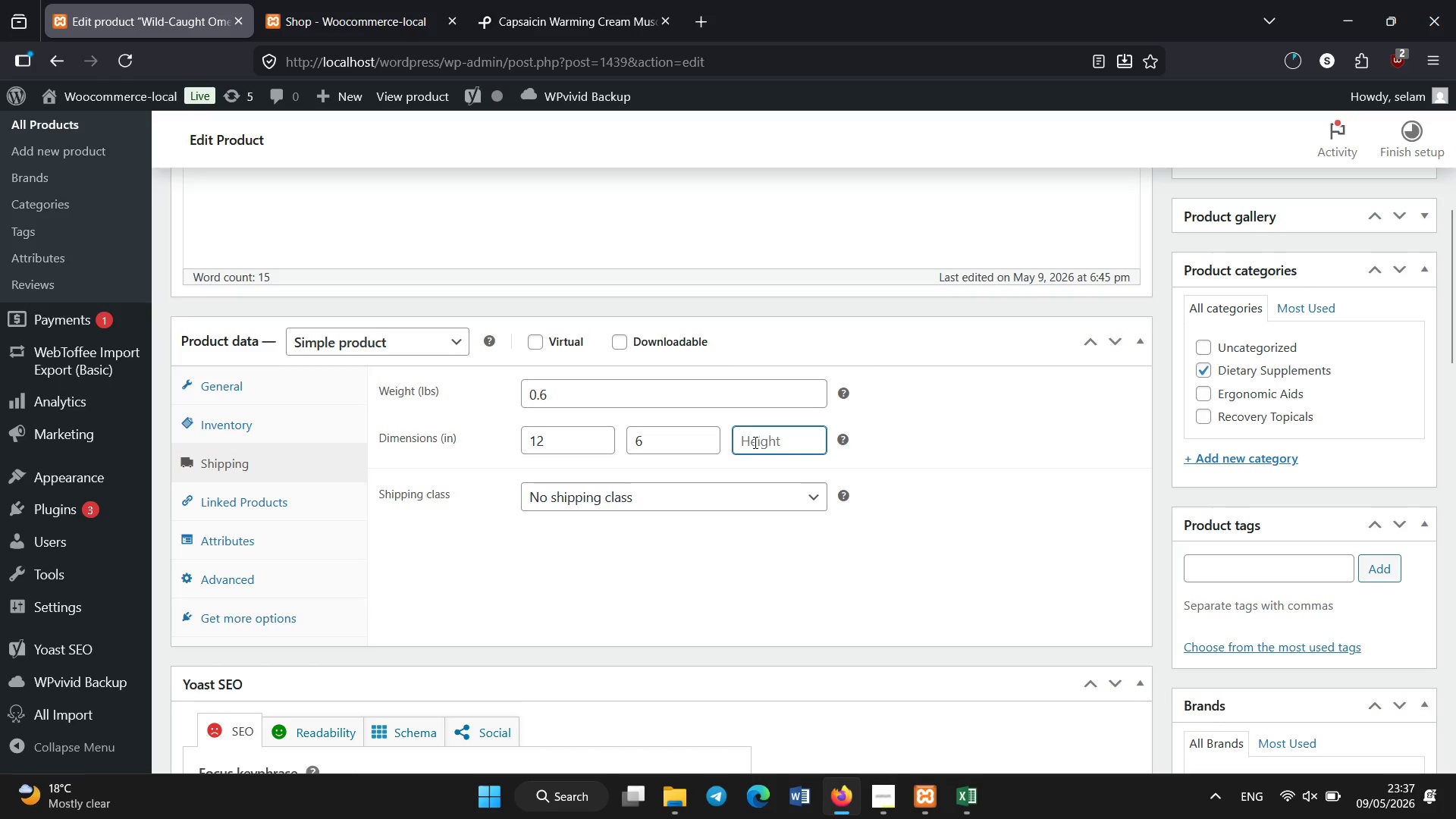 
key(Numpad6)
 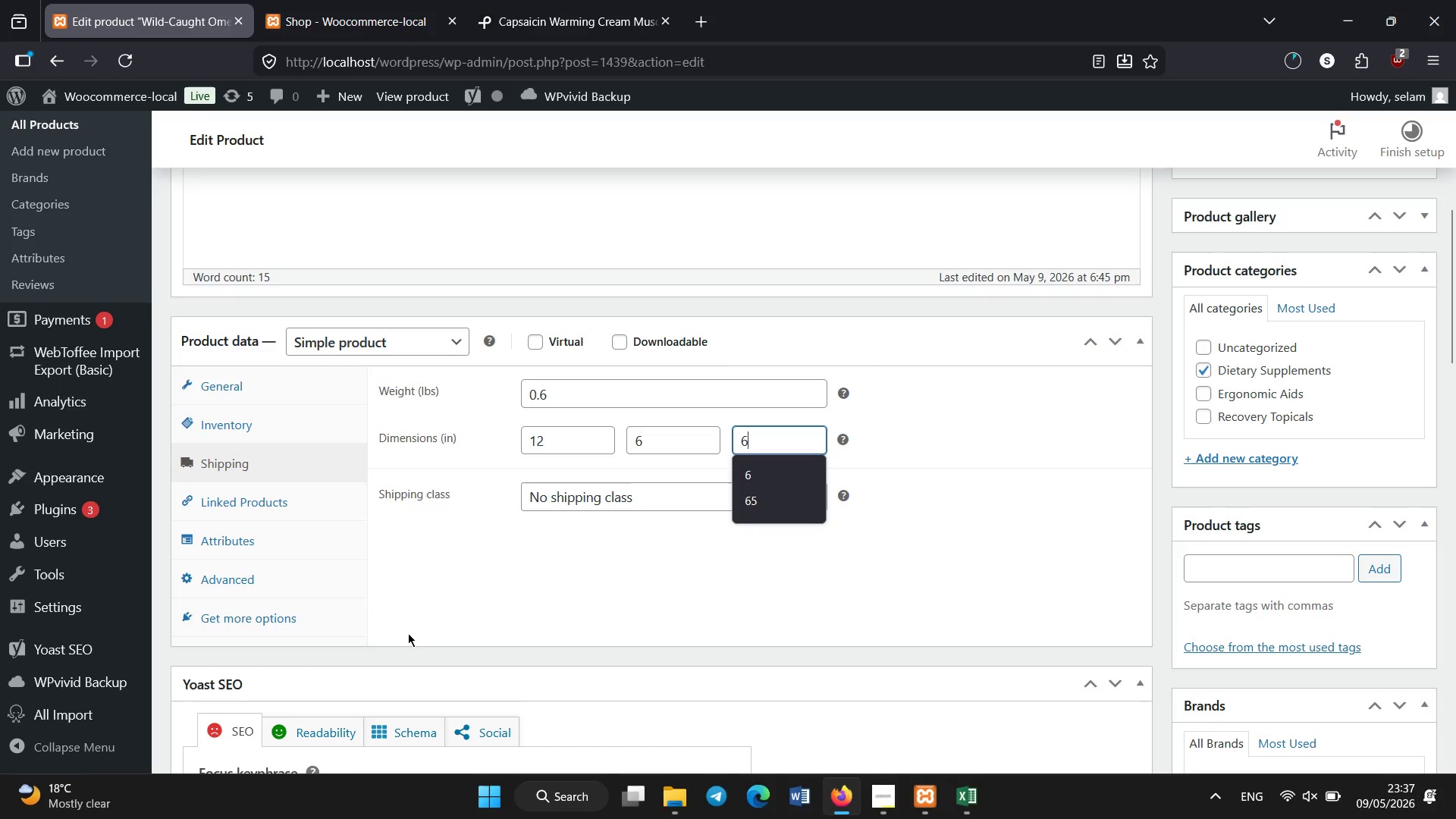 
left_click([475, 584])
 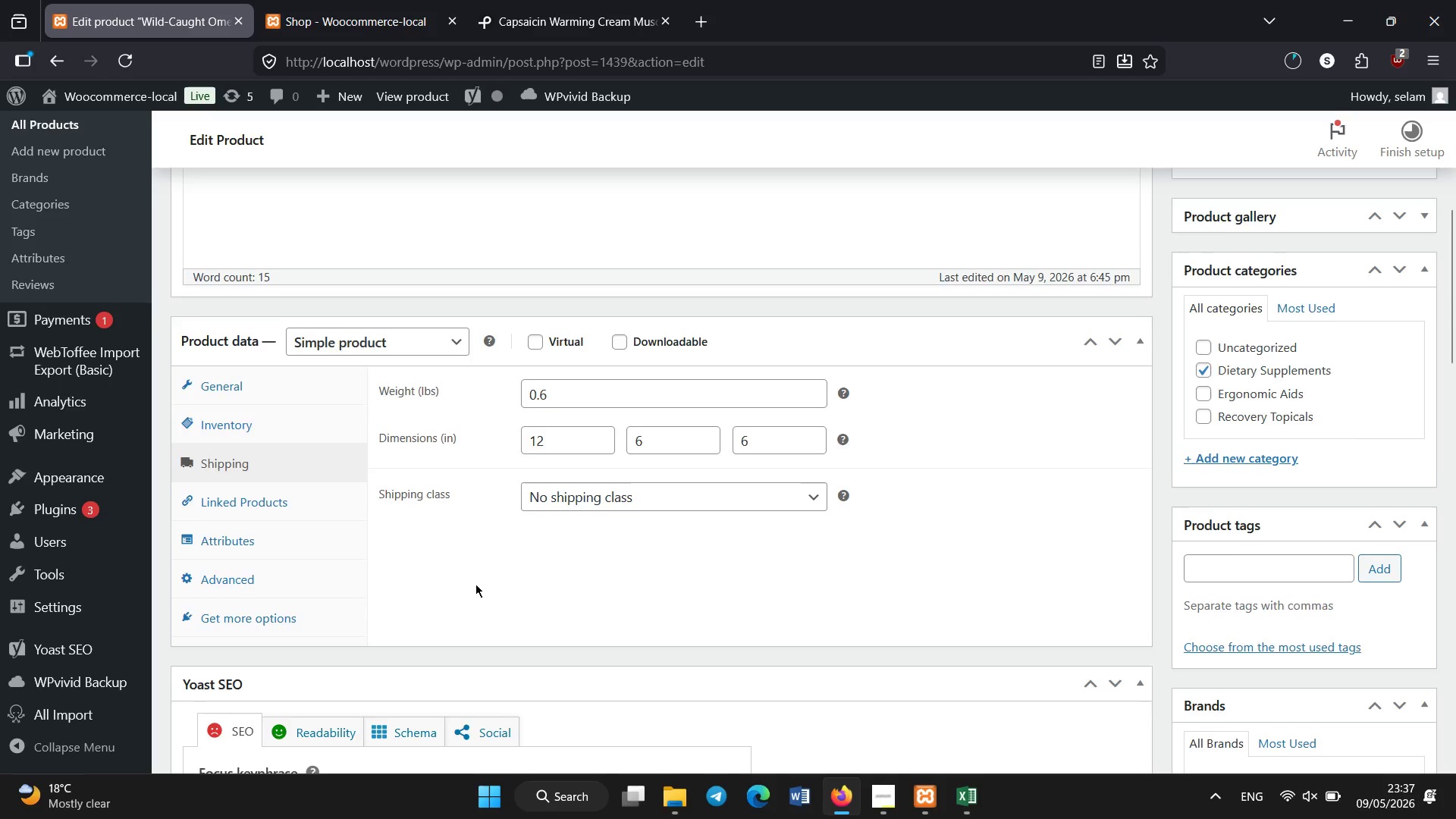 
scroll: coordinate [475, 584], scroll_direction: down, amount: 1.0
 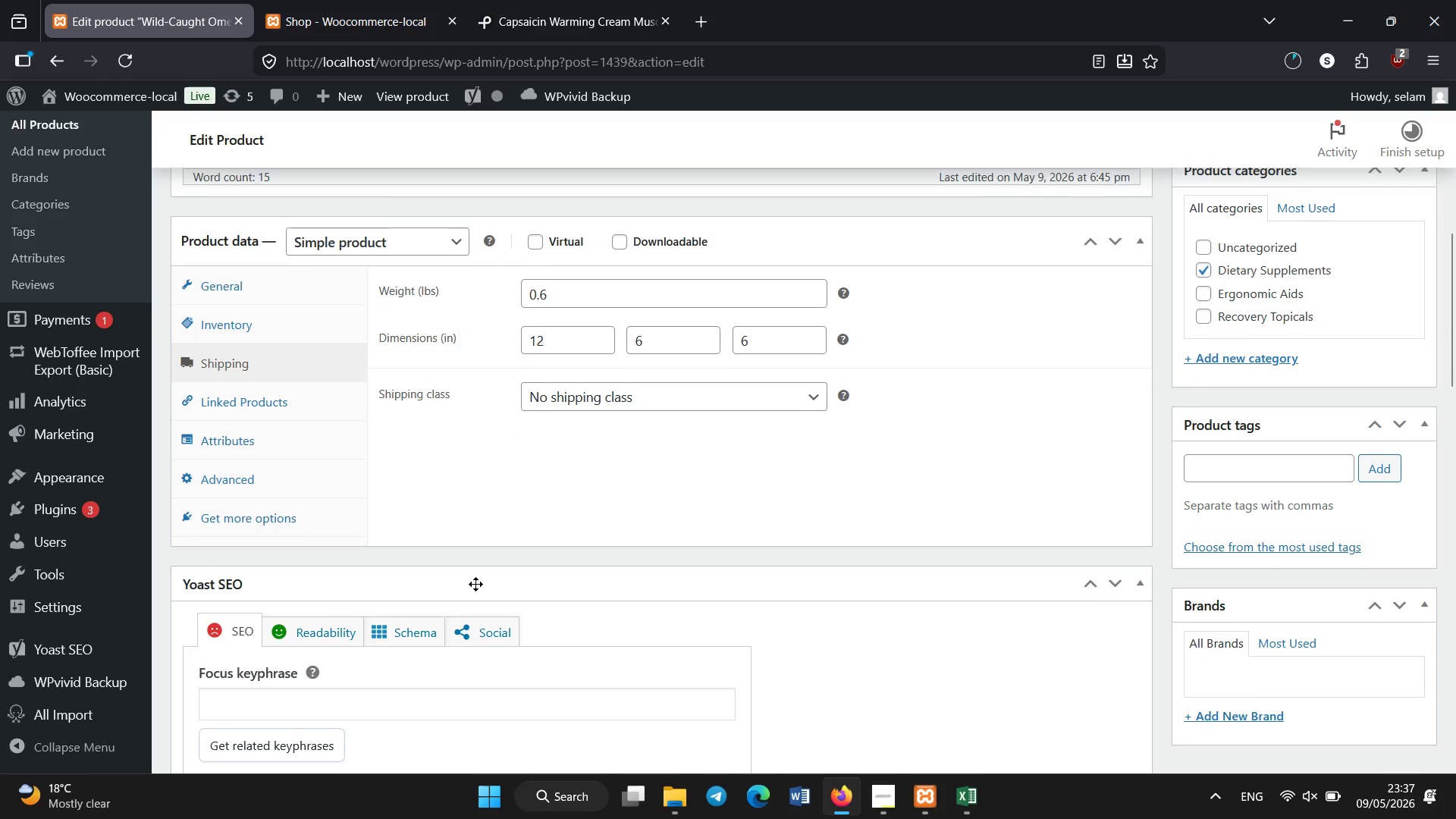 
scroll: coordinate [475, 584], scroll_direction: none, amount: 0.0
 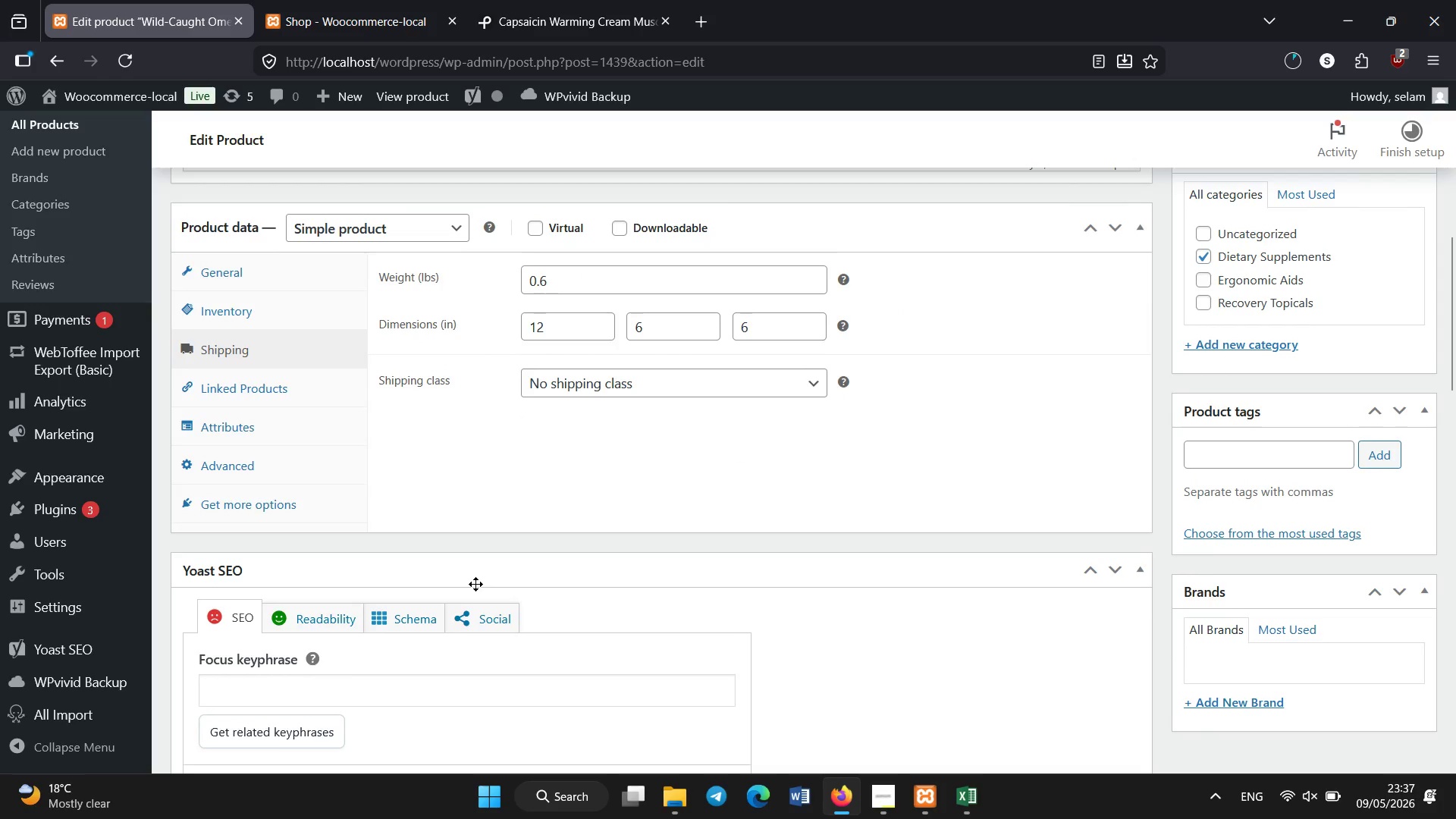 
scroll: coordinate [475, 584], scroll_direction: down, amount: 1.0
 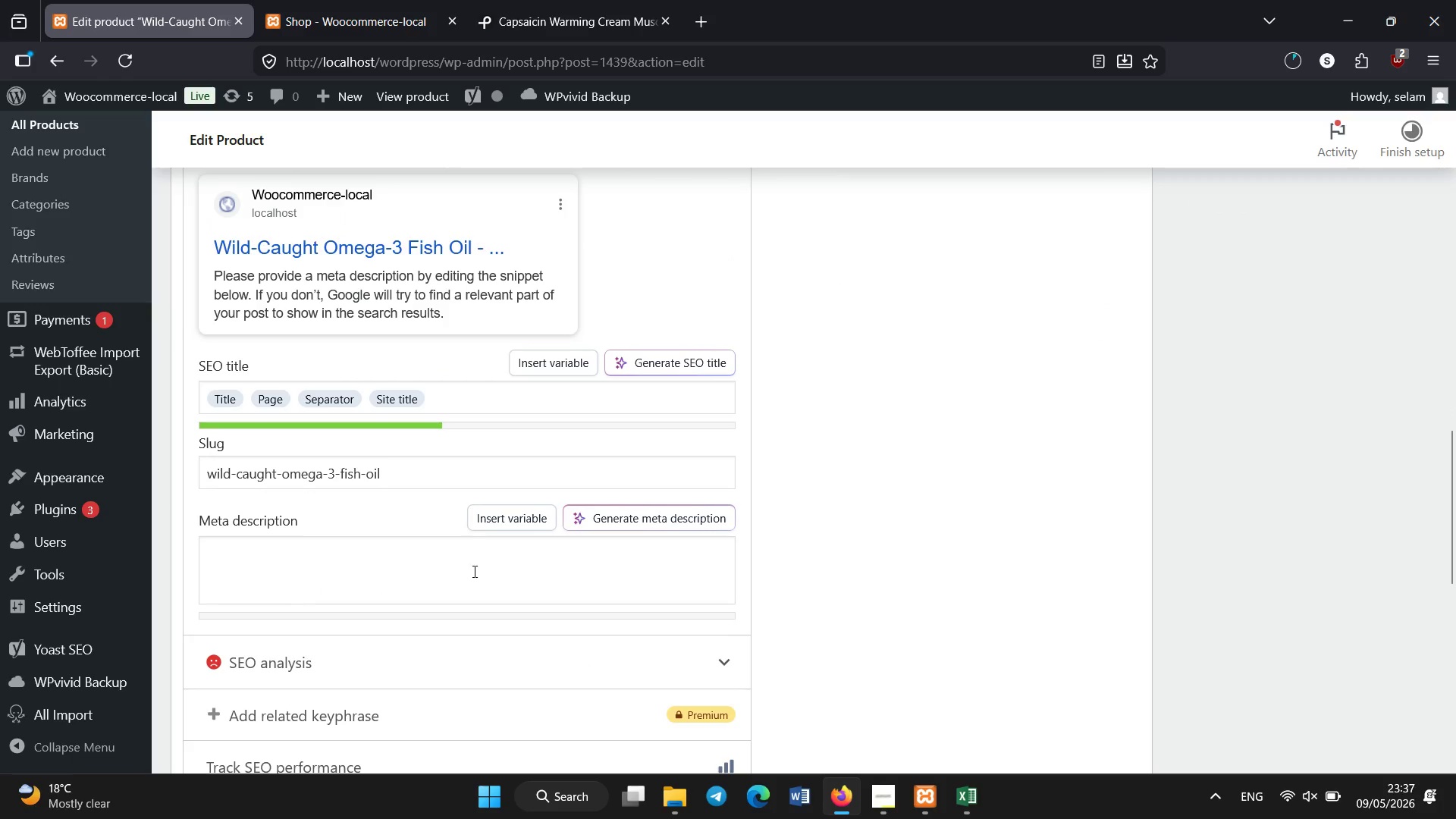 
left_click([451, 398])
 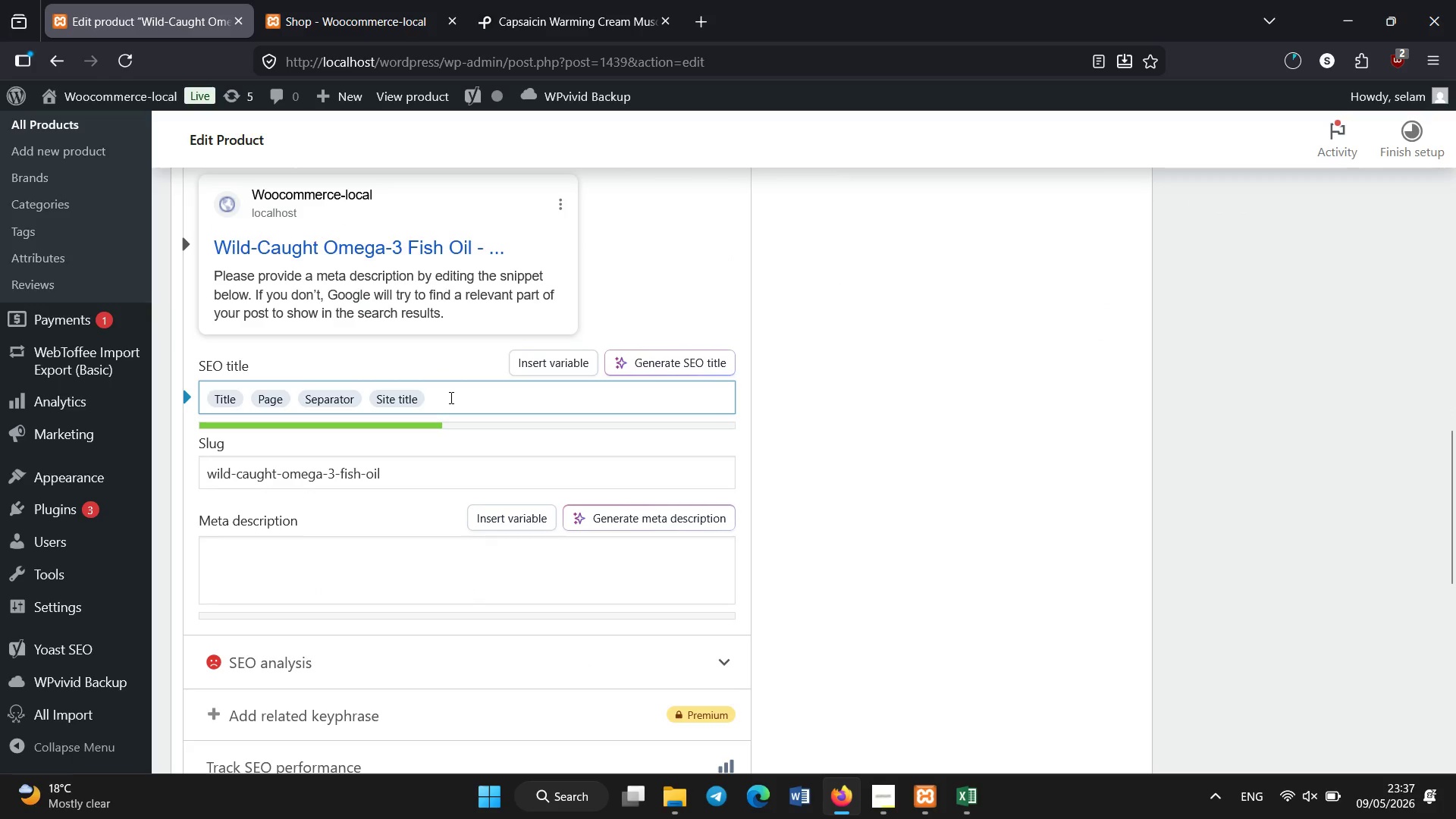 
key(Backspace)
key(Backspace)
key(Backspace)
key(Backspace)
key(Backspace)
key(Backspace)
key(Backspace)
key(Backspace)
type(Omega-3 Fish Oil | Heart & Brain Heat)
key(Backspace)
type(lth Supplement)
 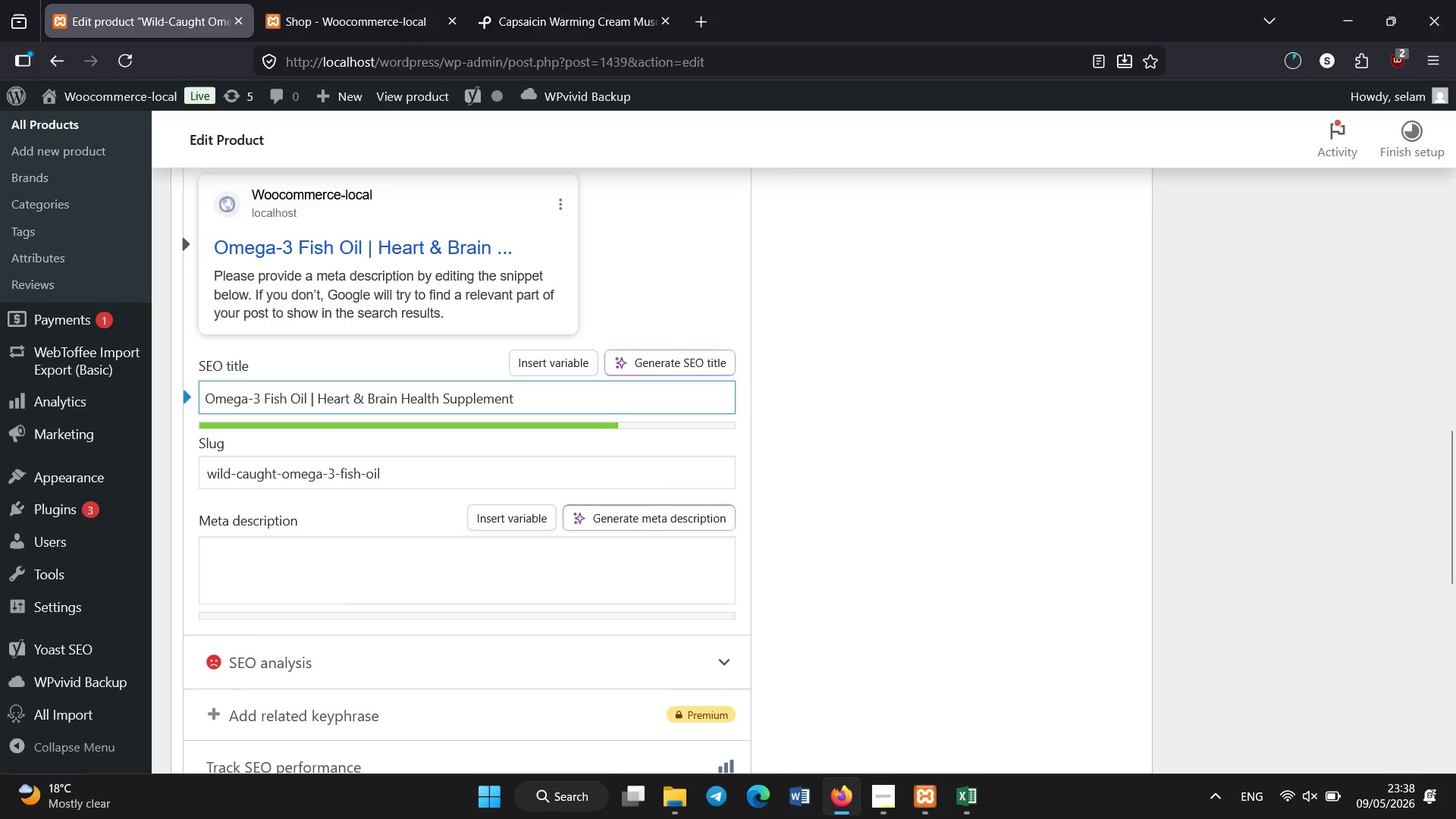 
scroll: coordinate [451, 398], scroll_direction: down, amount: 2.0
 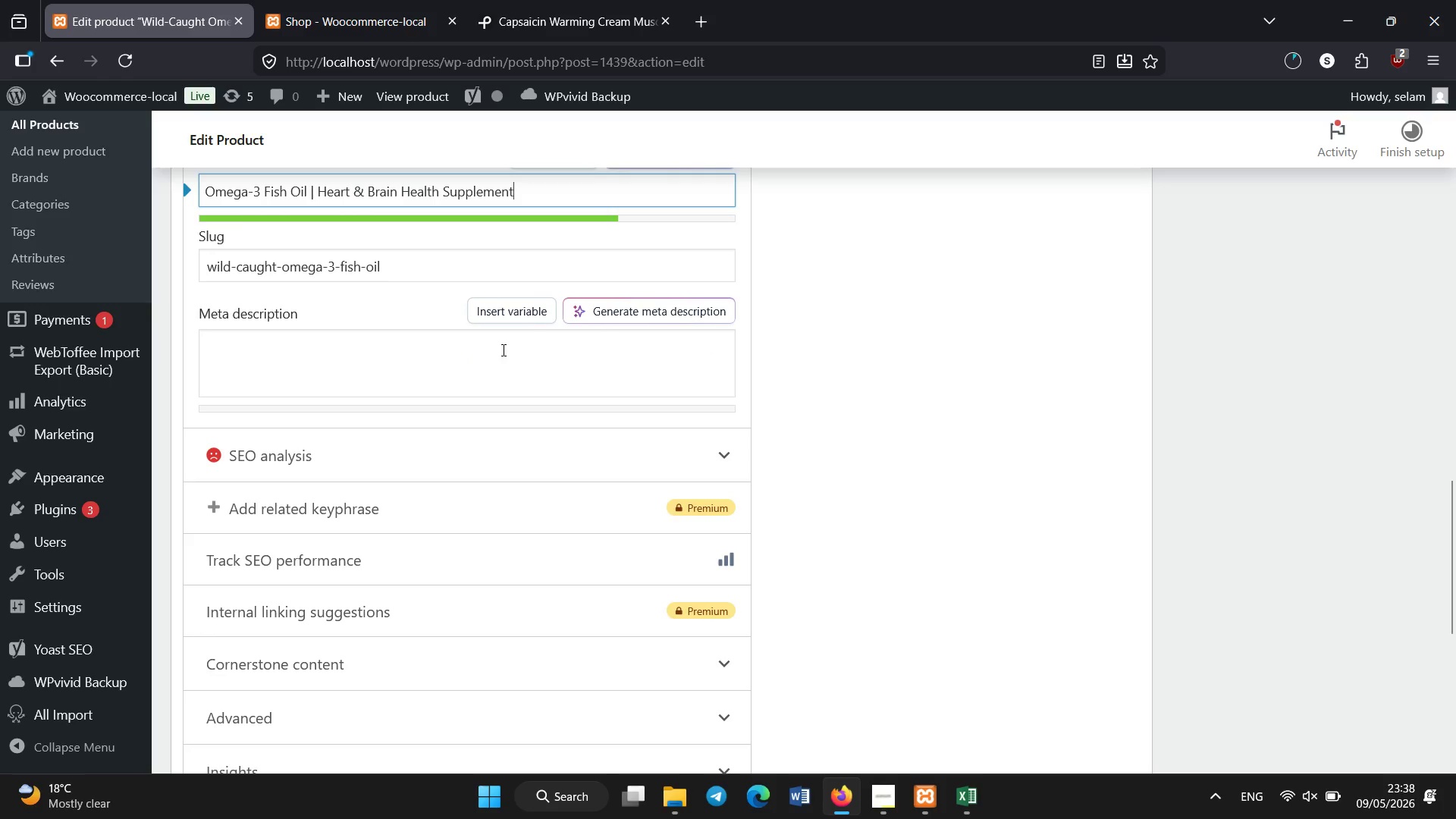 
left_click([494, 358])
 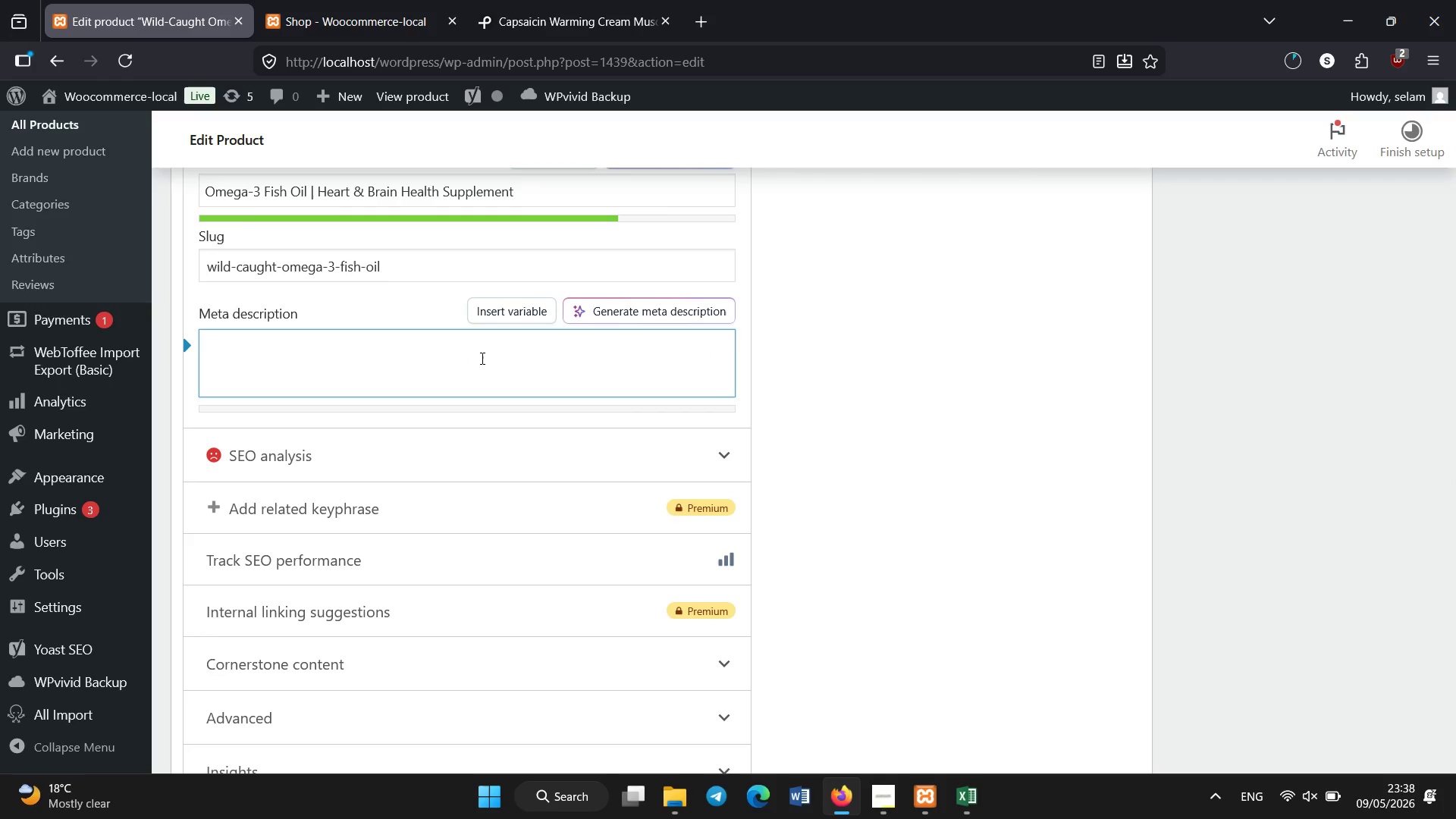 
type(Sustainably sourced omega-3 fish oil supporting cardiovascular health )
key(Backspace)
type(, brain function, and overall wellness.)
 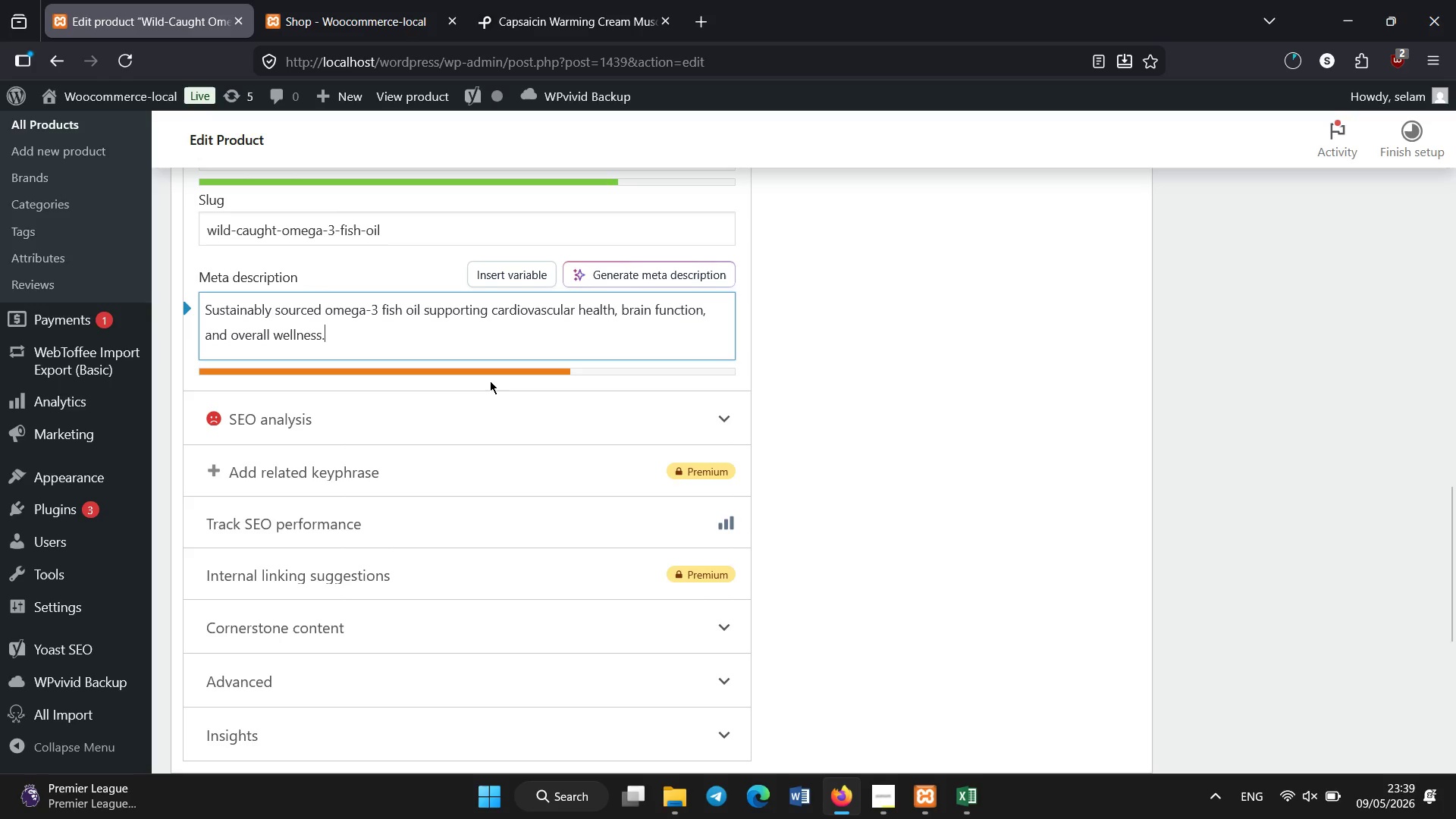 
scroll: coordinate [490, 381], scroll_direction: up, amount: 6.0
 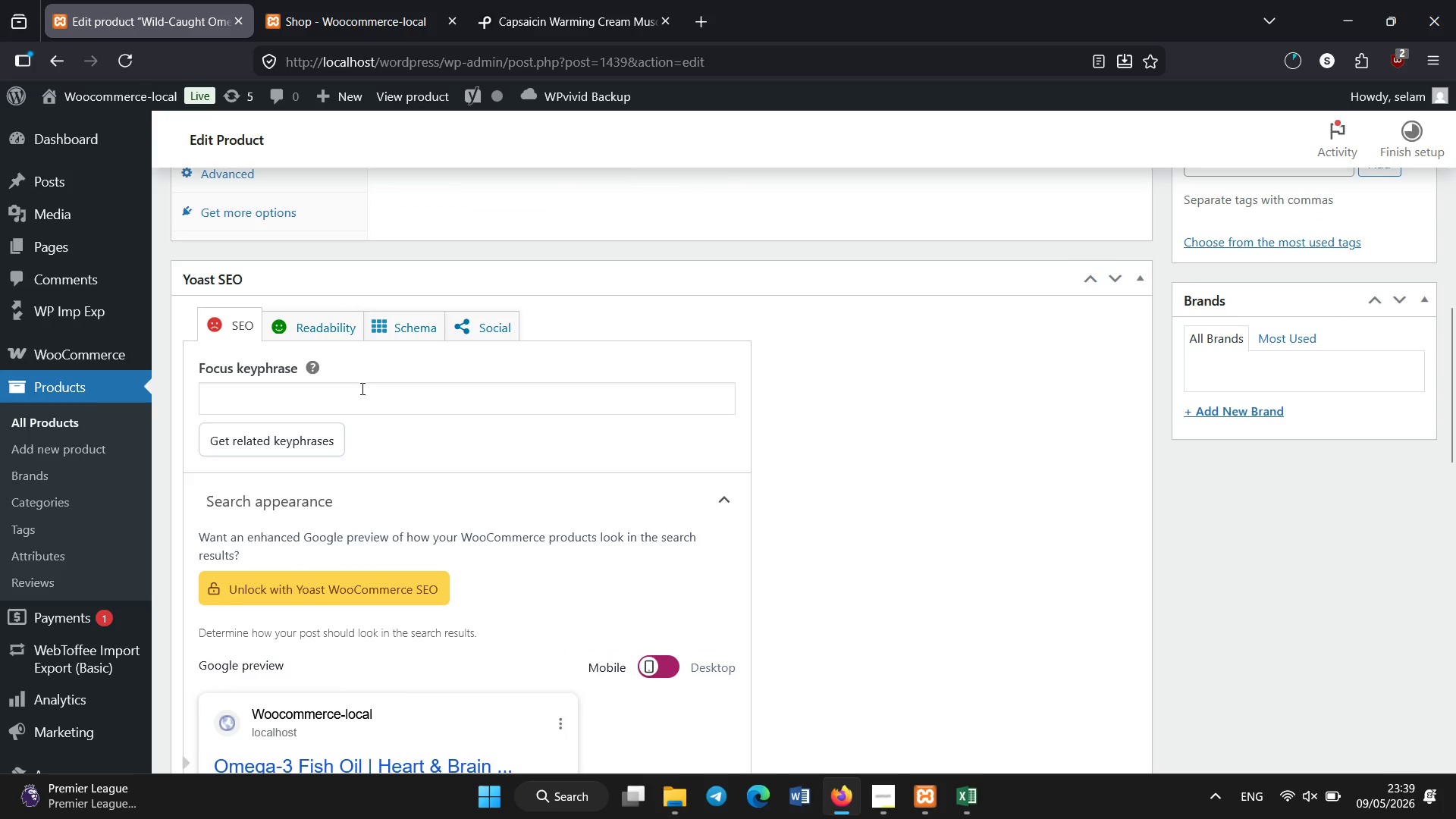 
left_click([362, 389])
 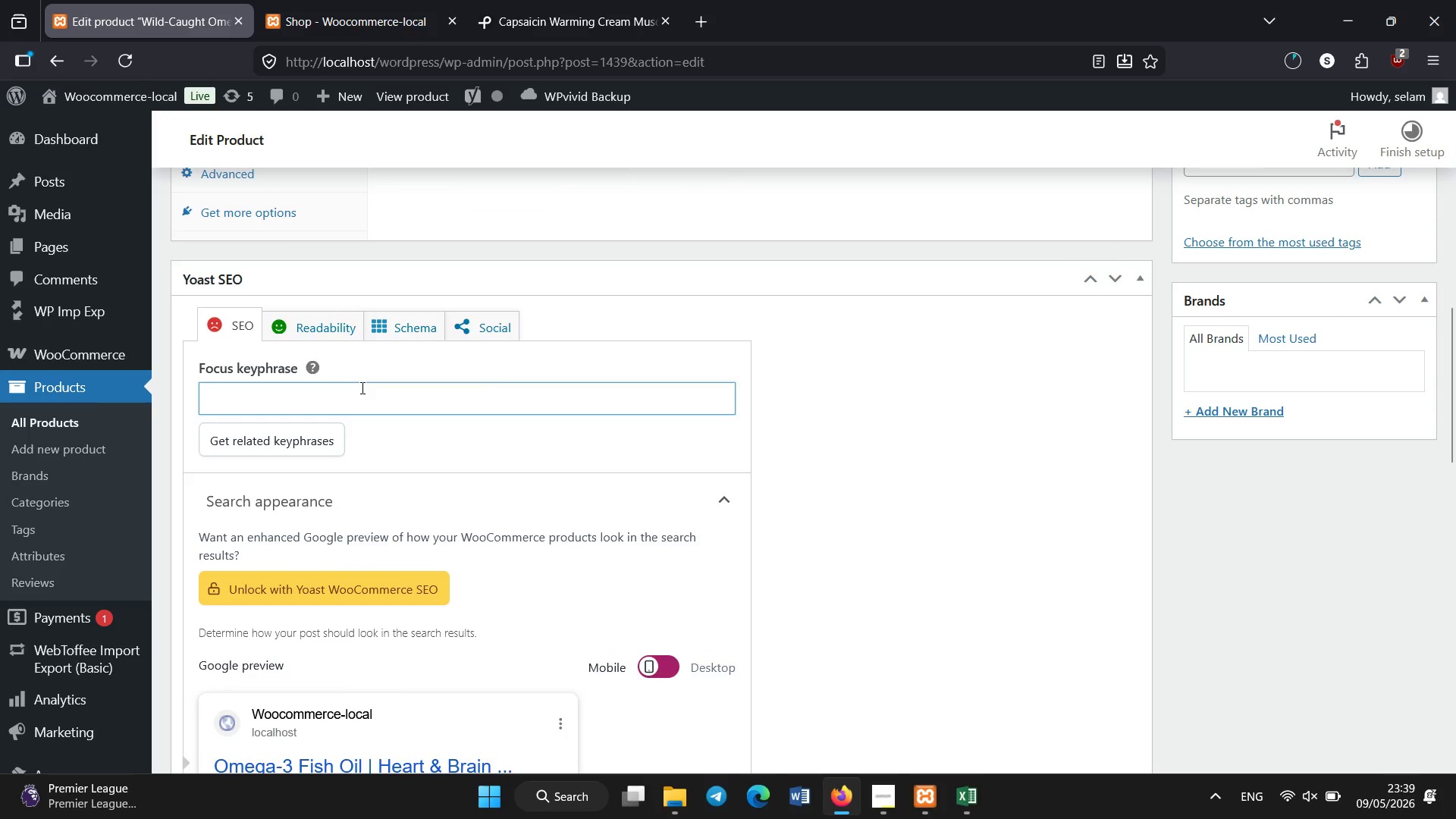 
type(omega 3 fish oil)
 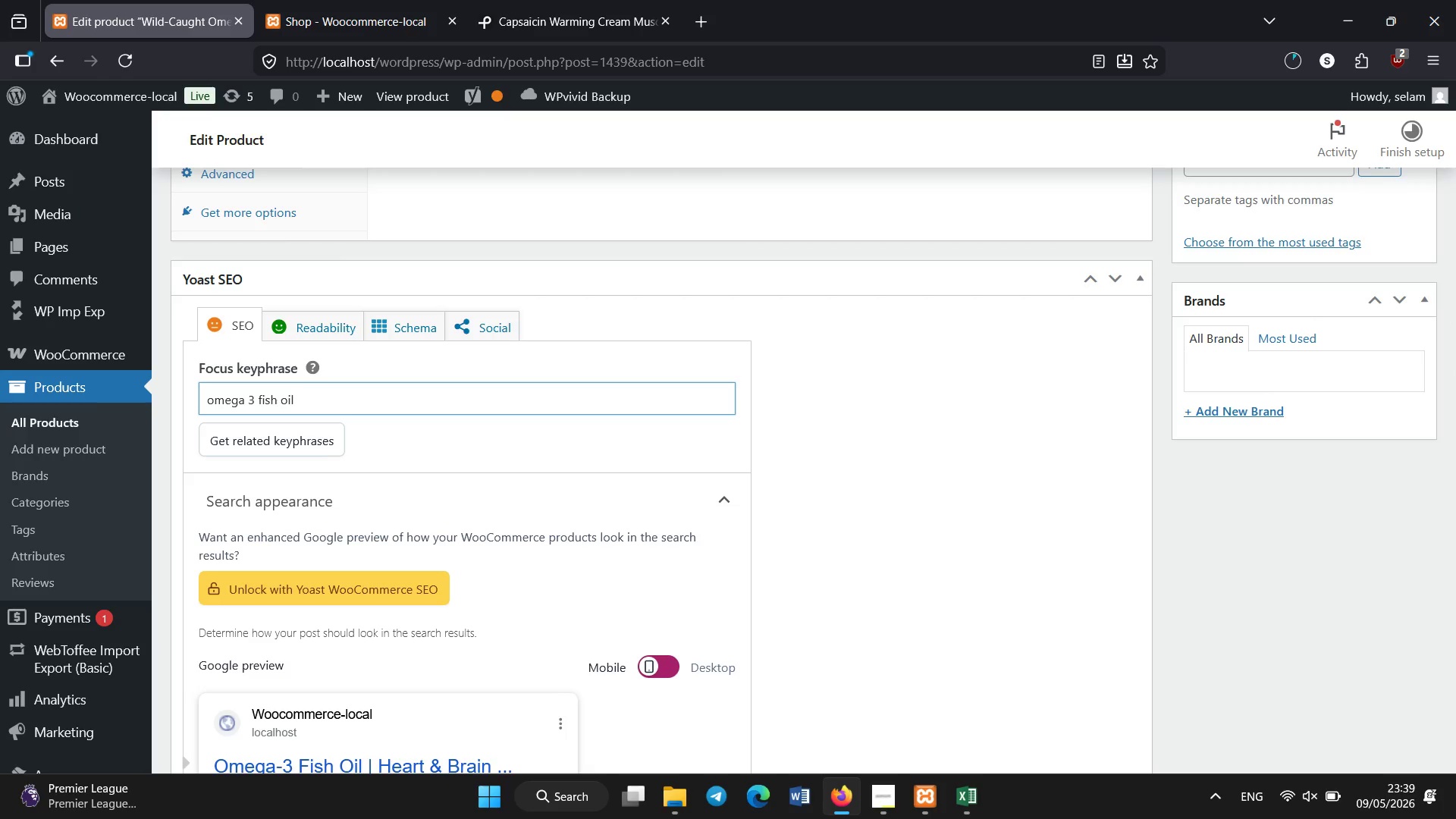 
scroll: coordinate [362, 388], scroll_direction: up, amount: 2.0
 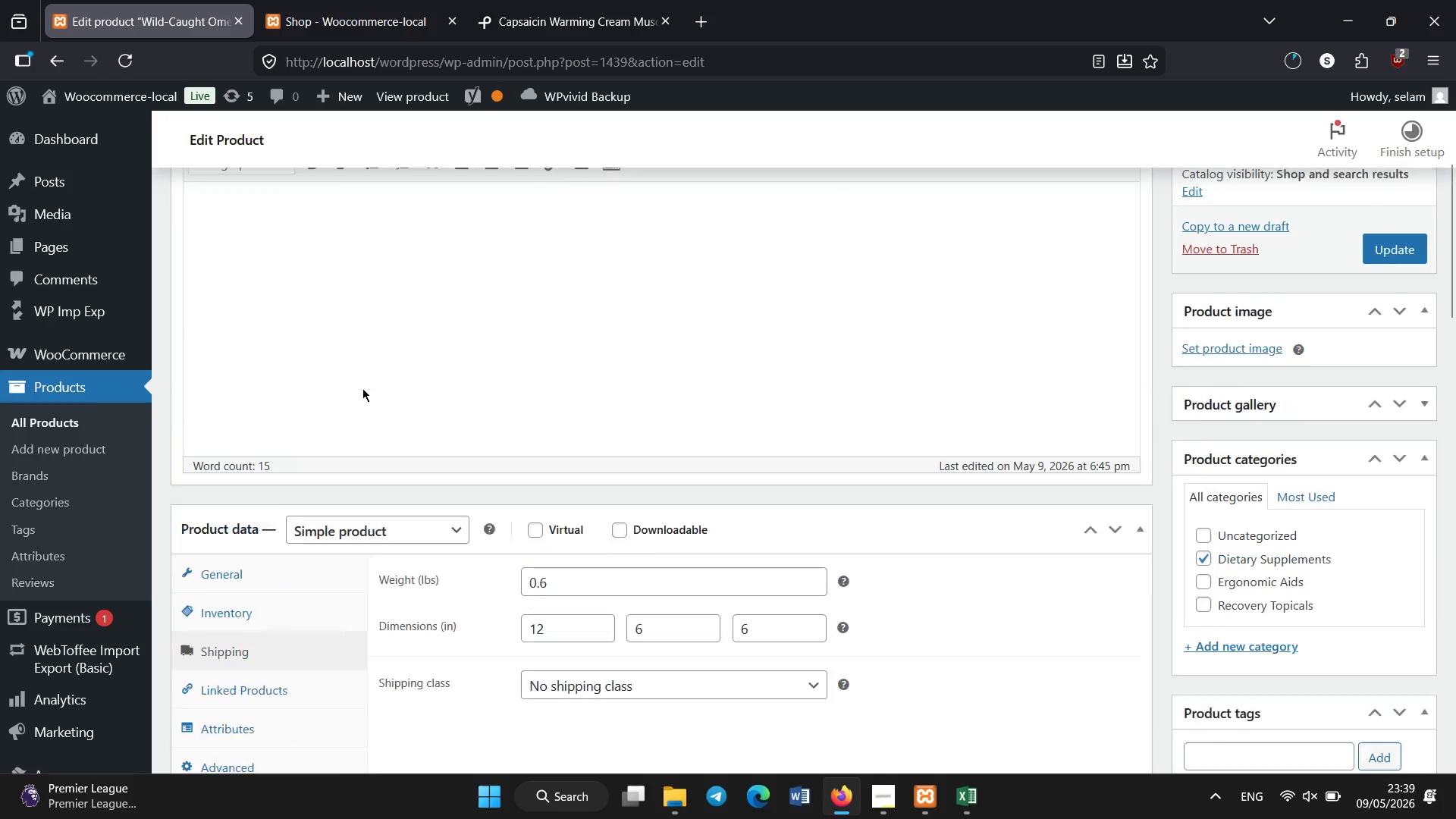 
left_click([588, 5])
 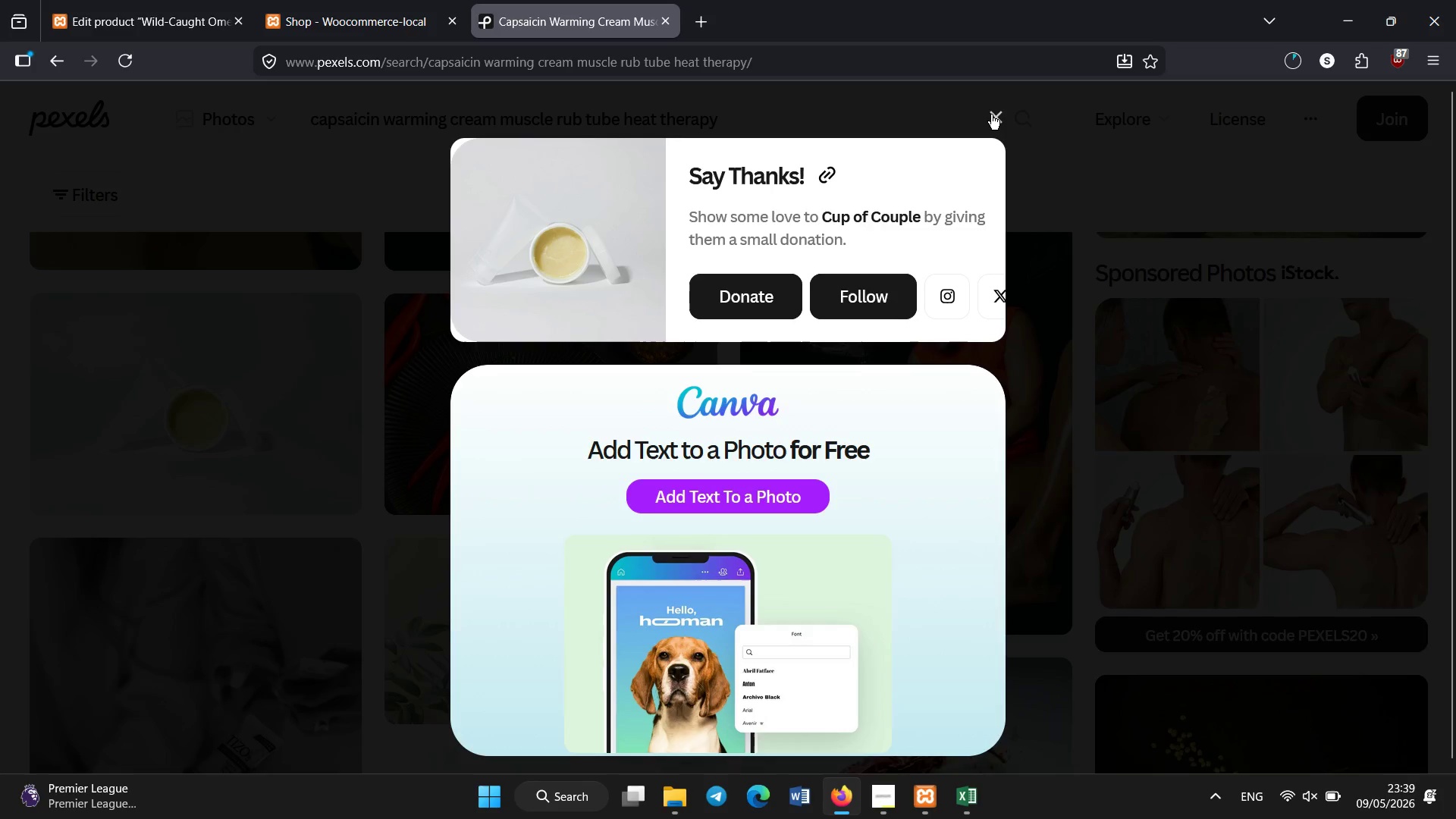 
double_click([875, 118])
 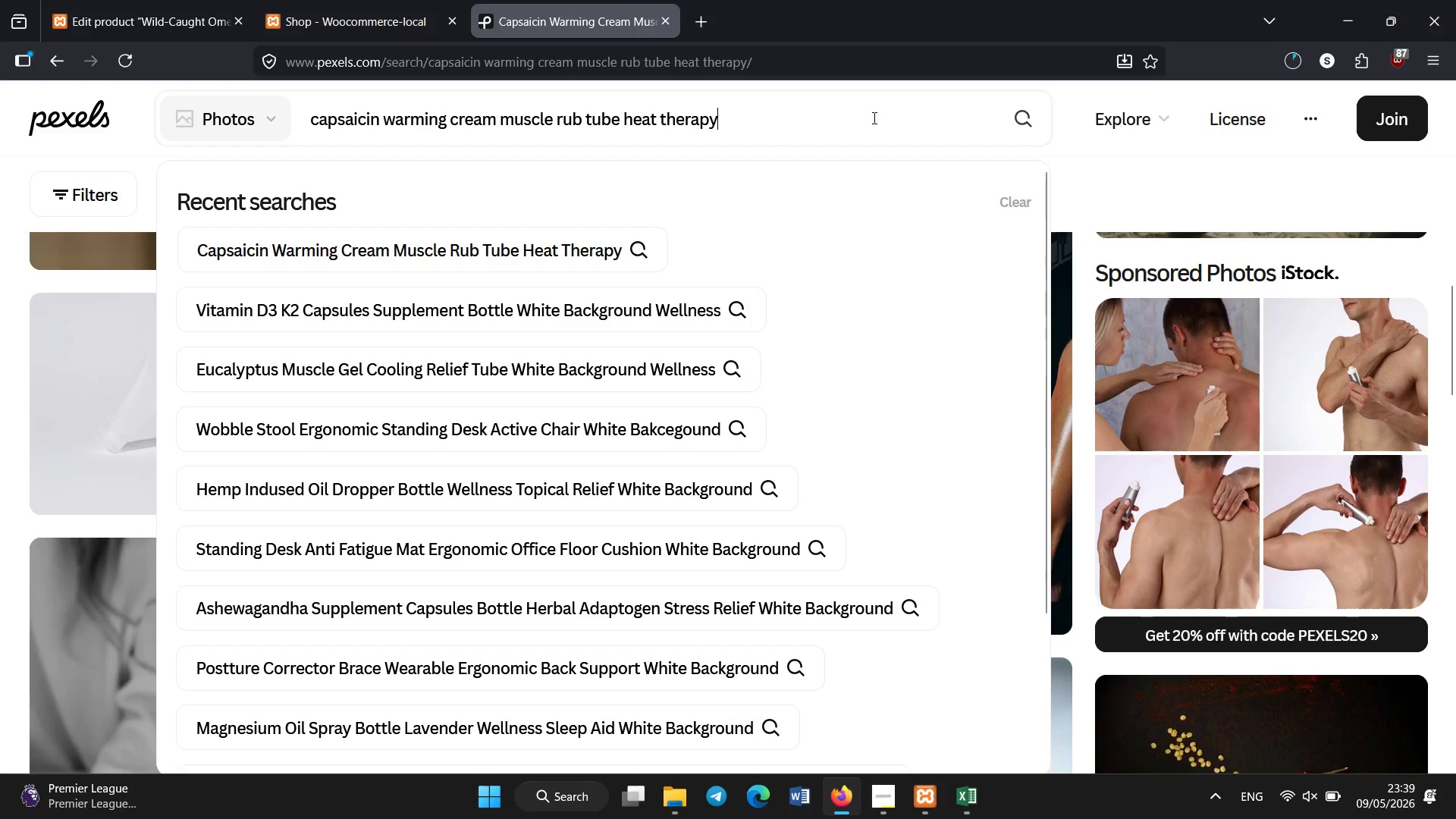 
key(Control+A)
 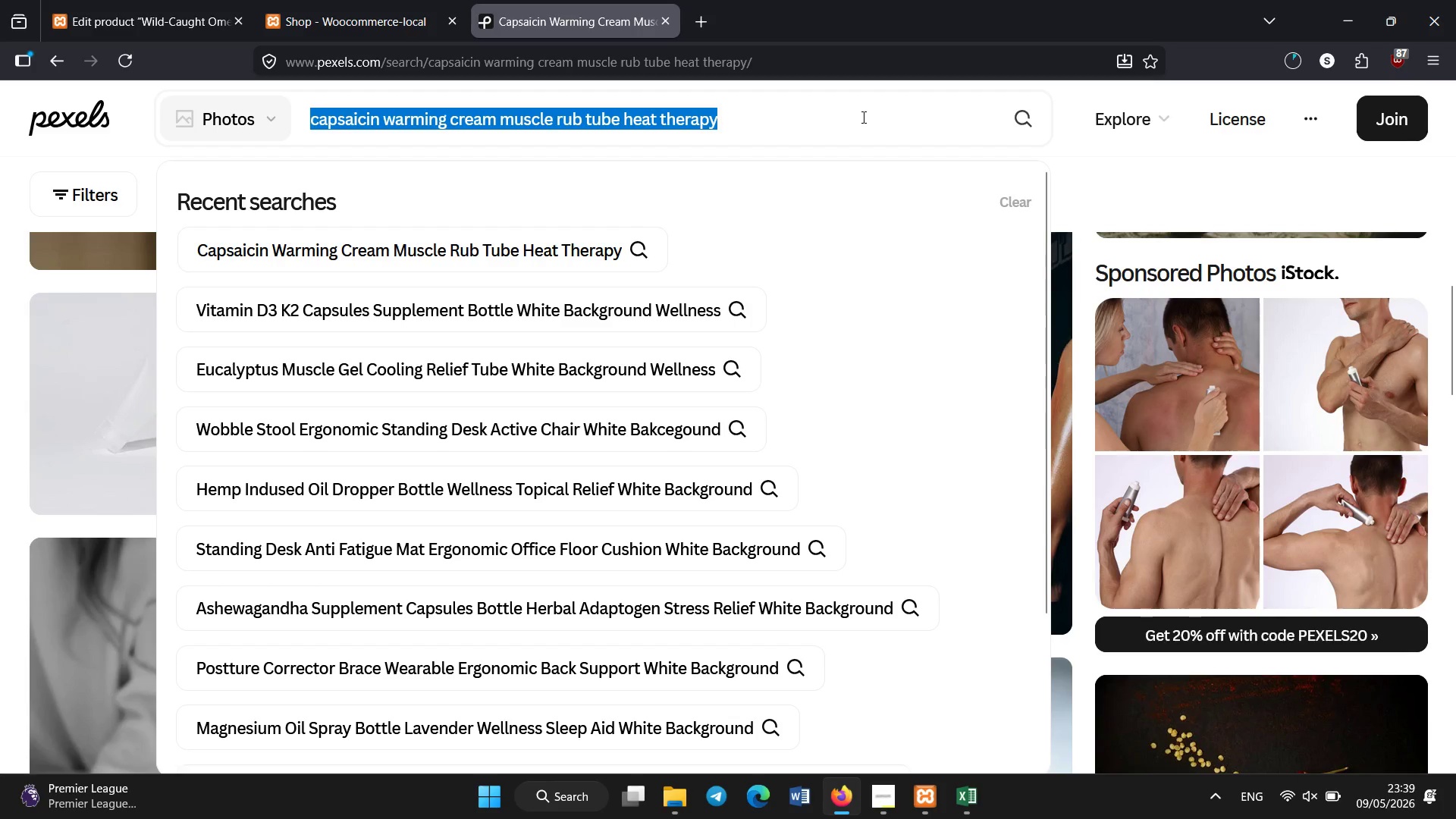 
key(Backspace)
type(omega 3 fish oil capsules bootle supplement white background)
 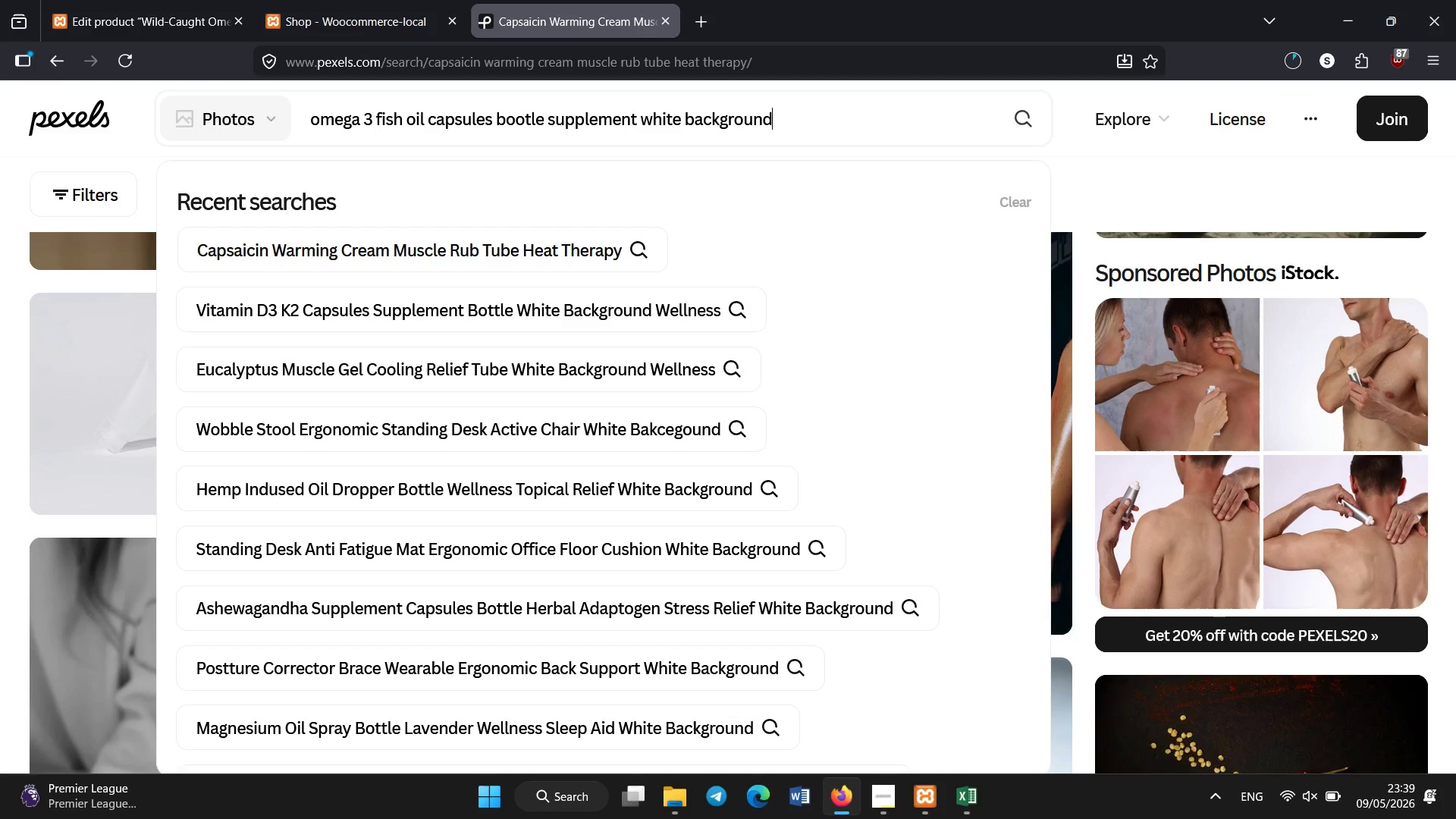 
key(Enter)
 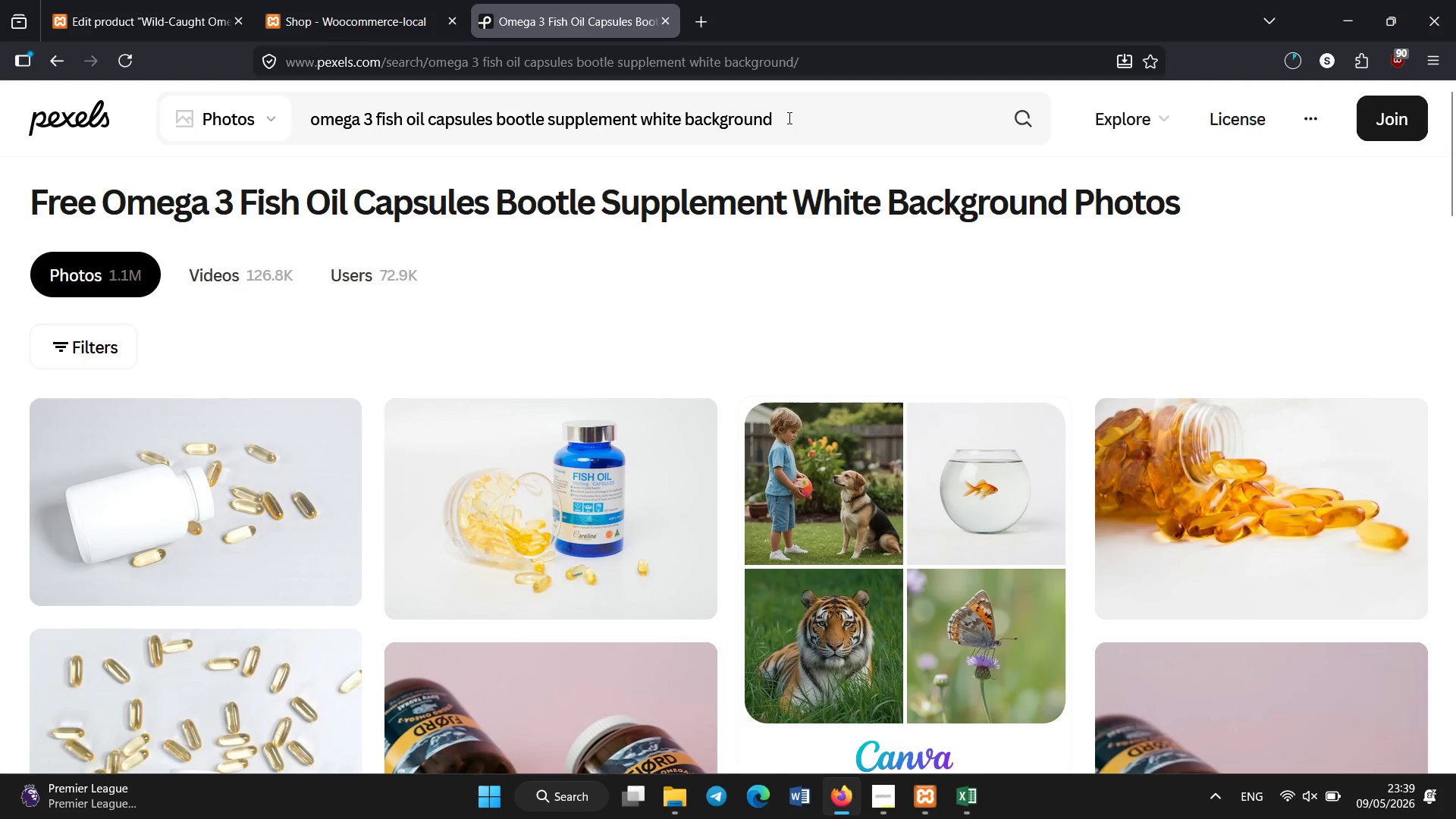 
wait(6.56)
 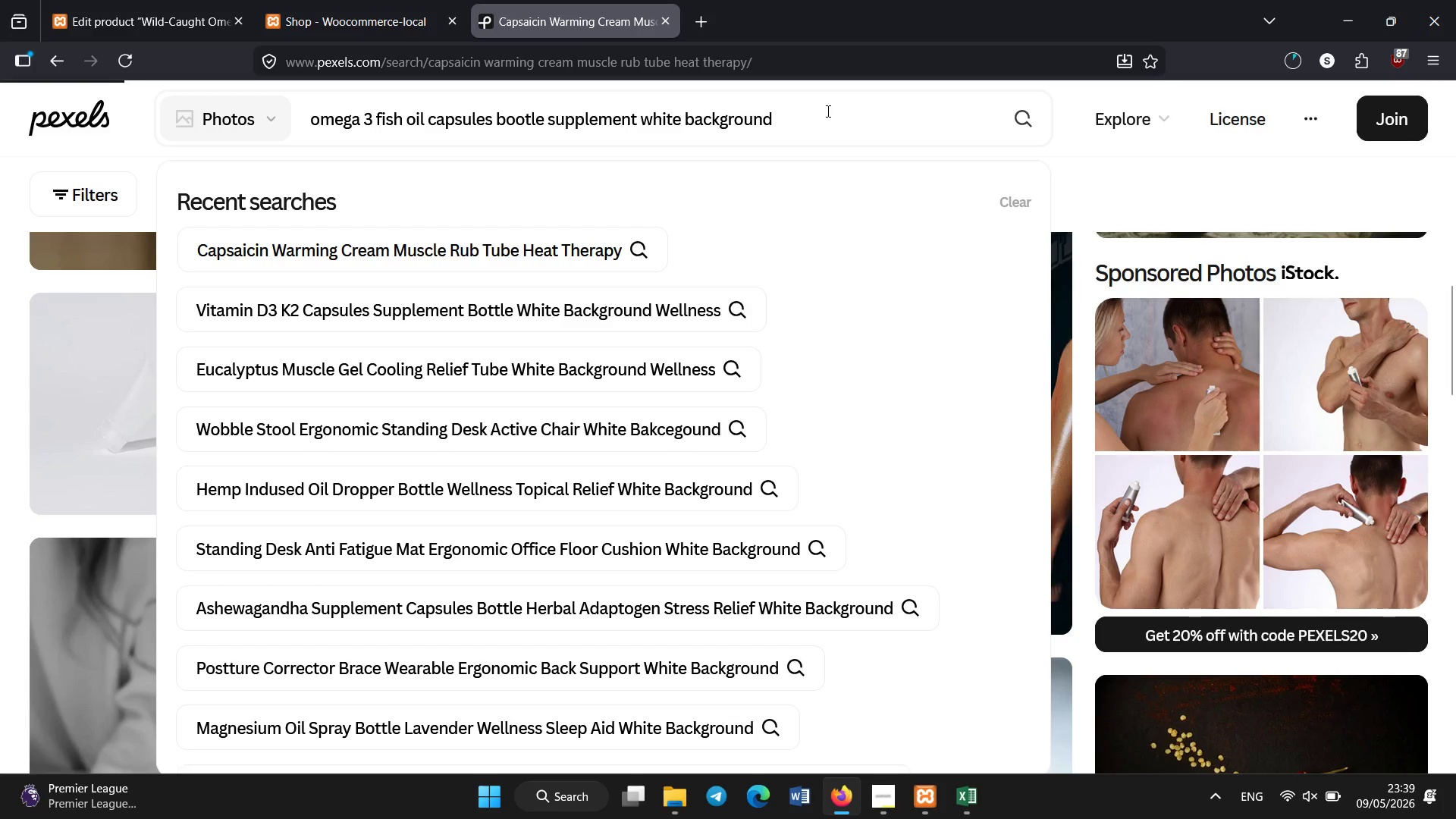 
left_click([611, 591])
 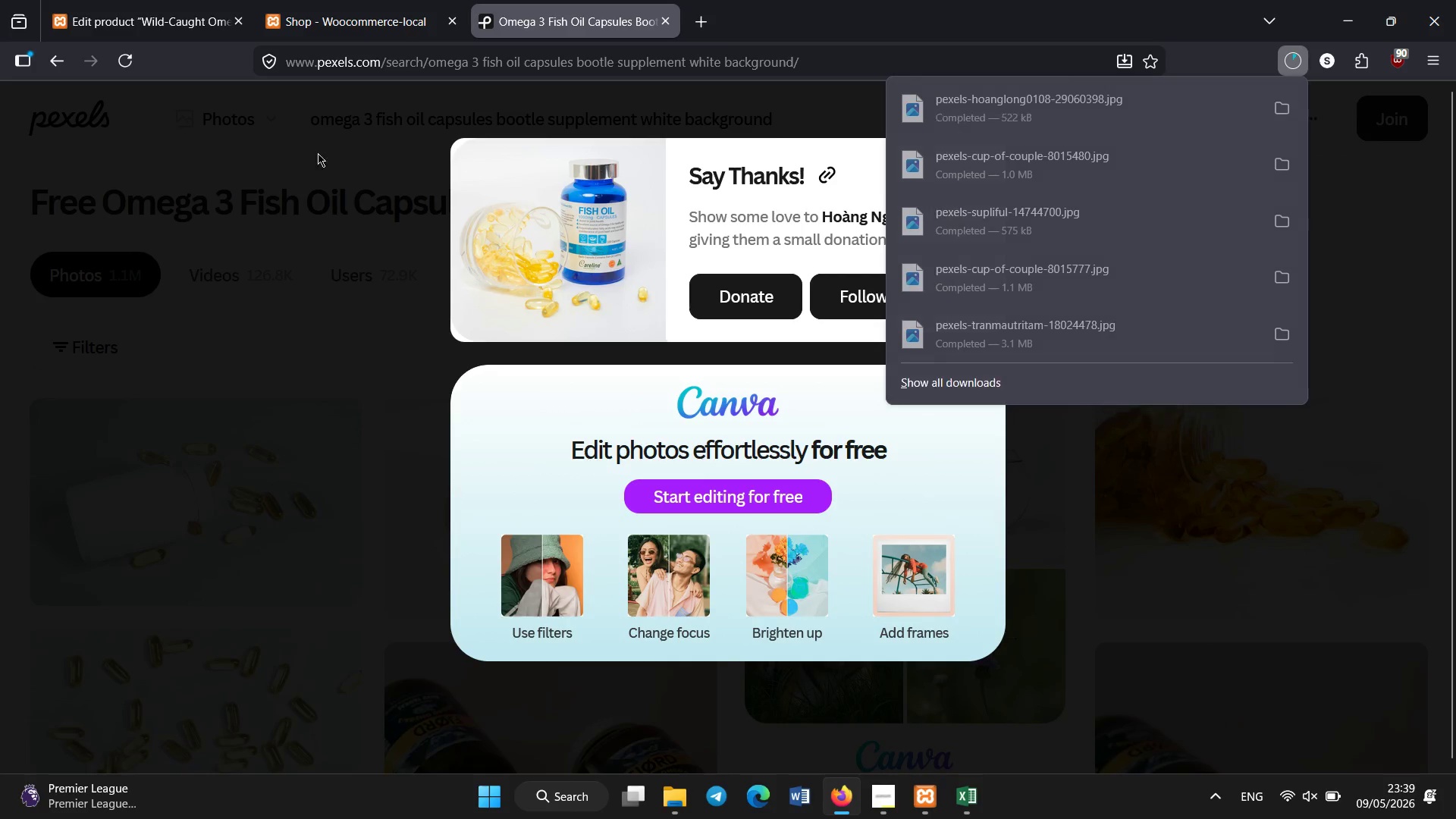 
left_click([164, 0])
 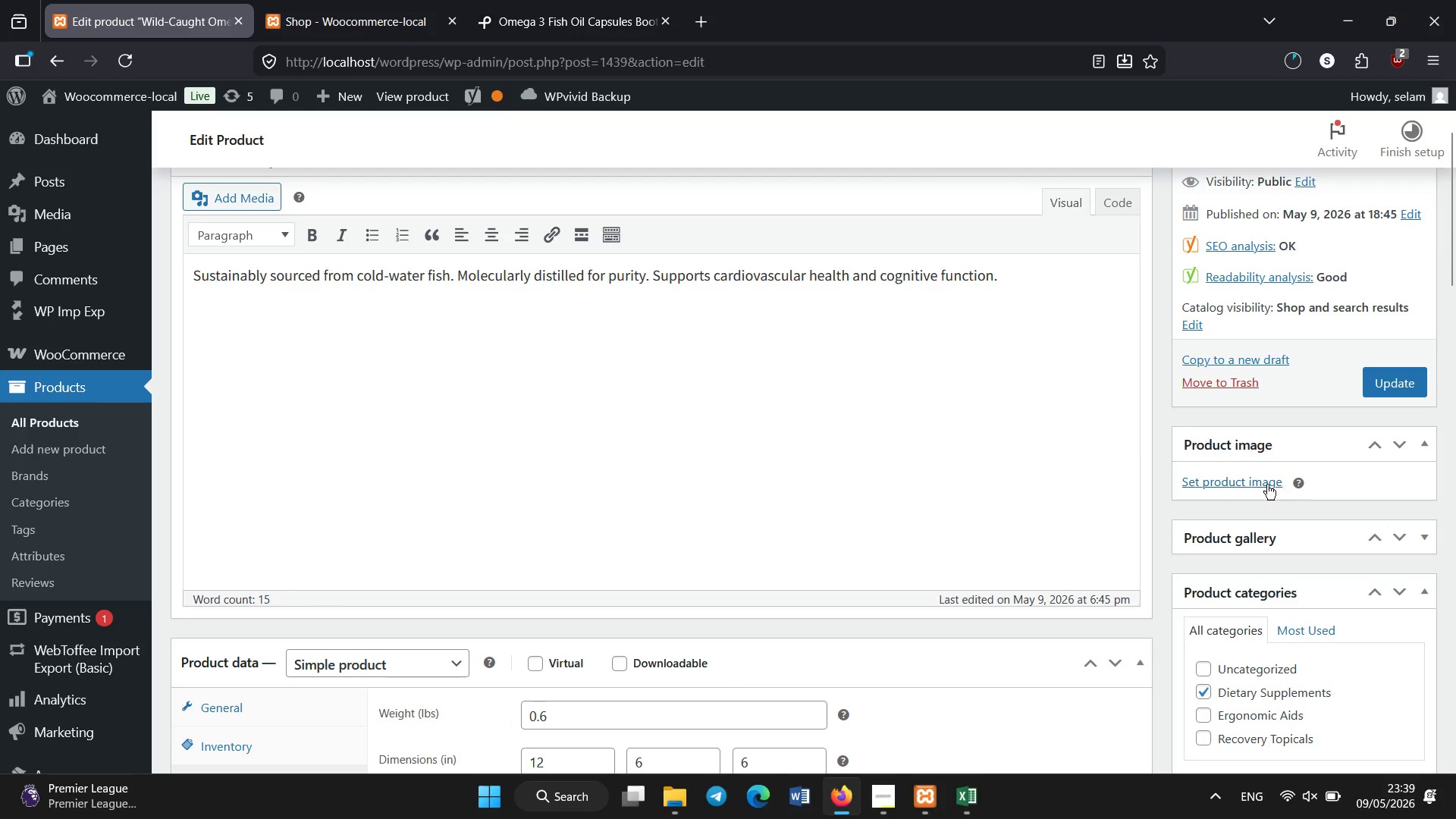 
left_click([1257, 490])
 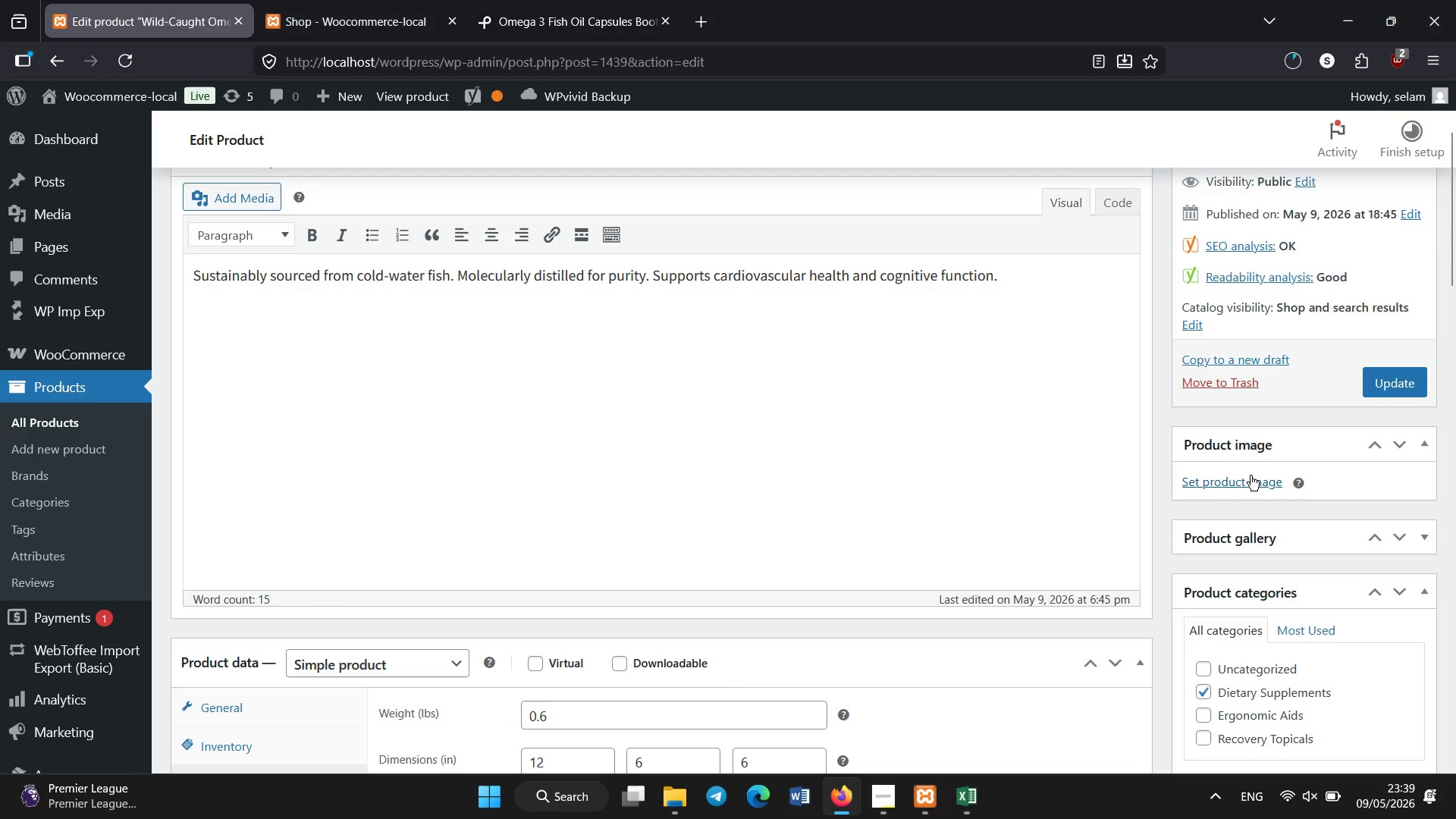 
left_click([1250, 475])
 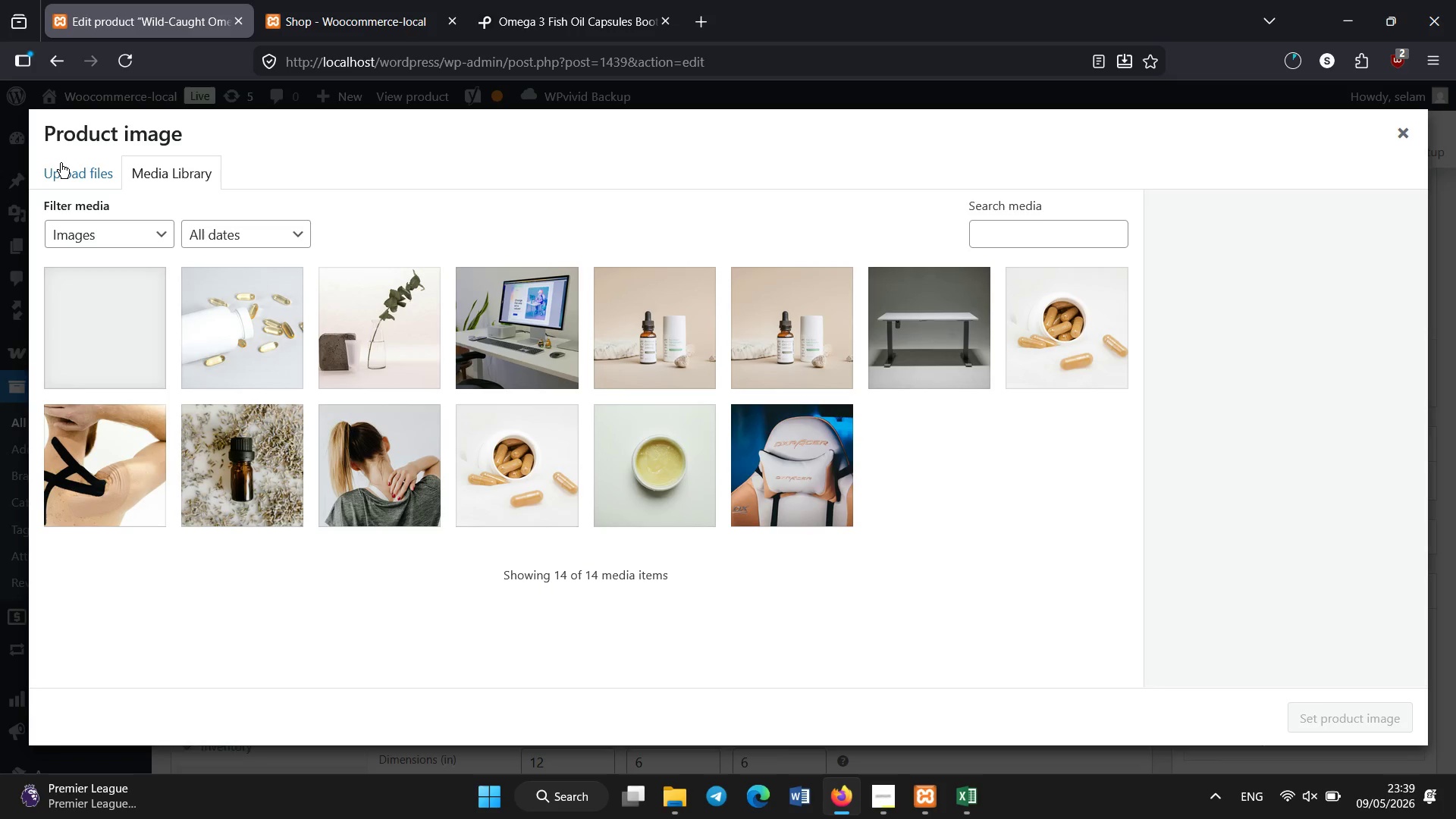 
wait(7.23)
 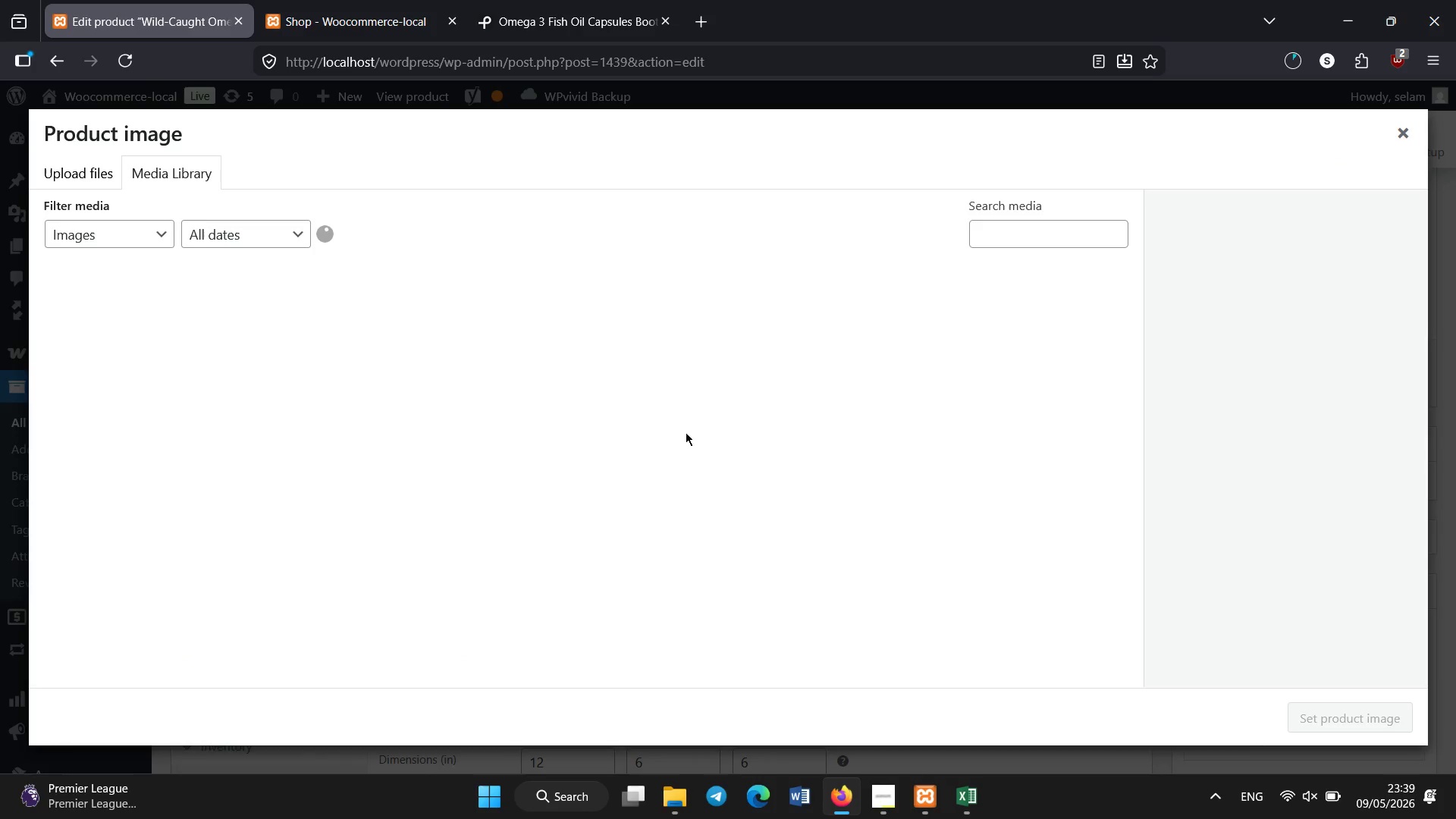 
left_click([61, 163])
 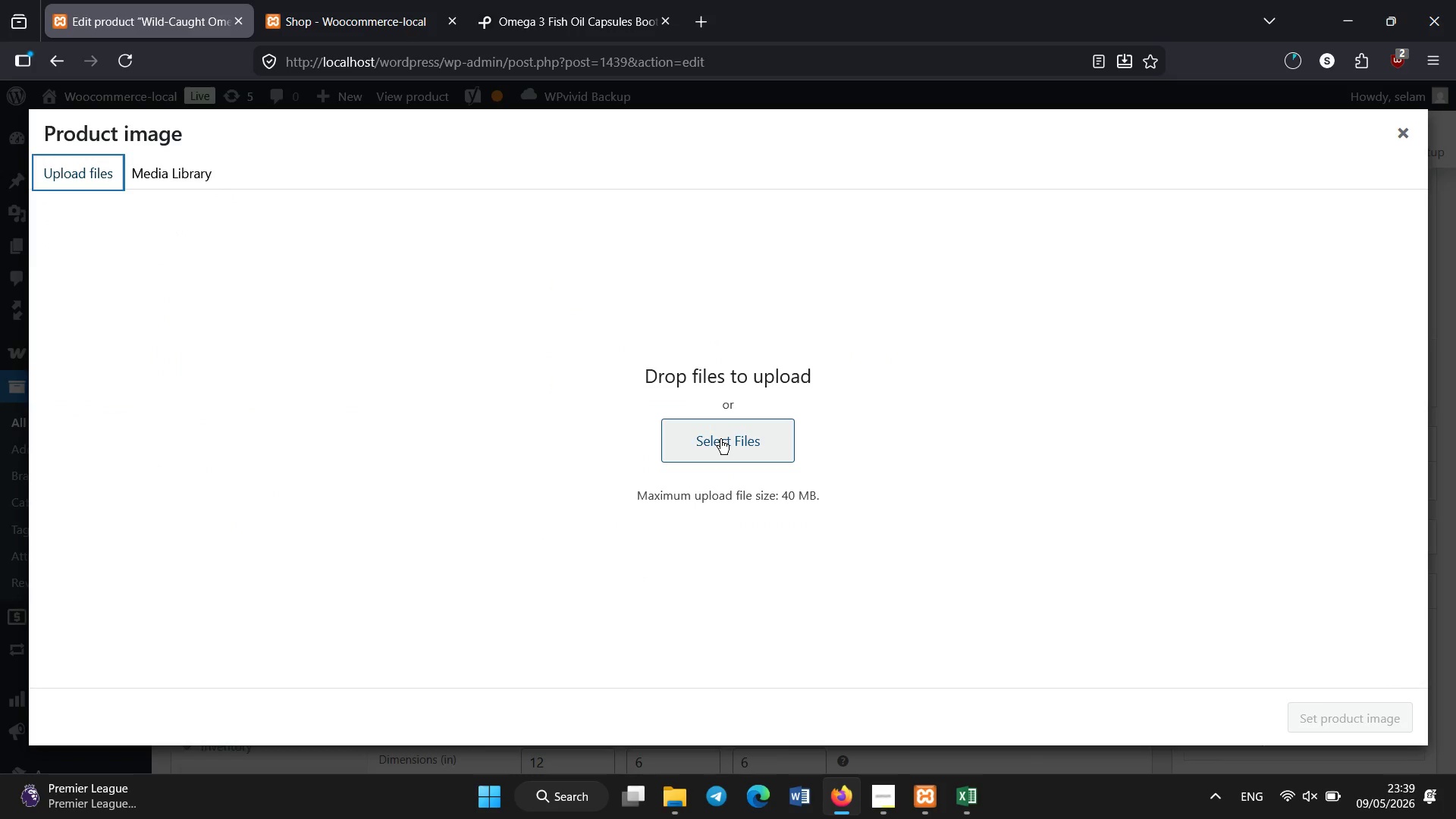 
left_click([720, 444])
 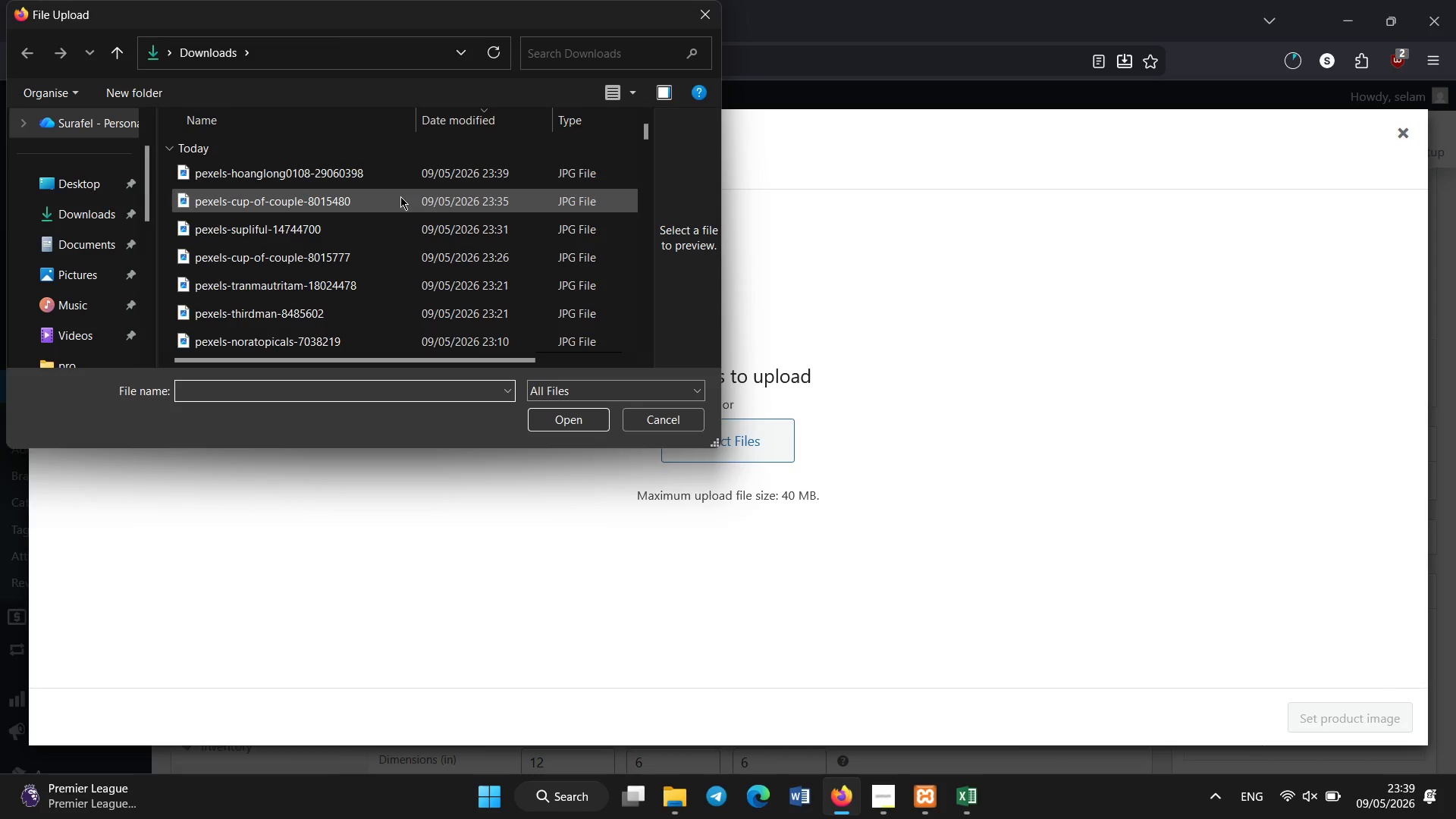 
double_click([402, 180])
 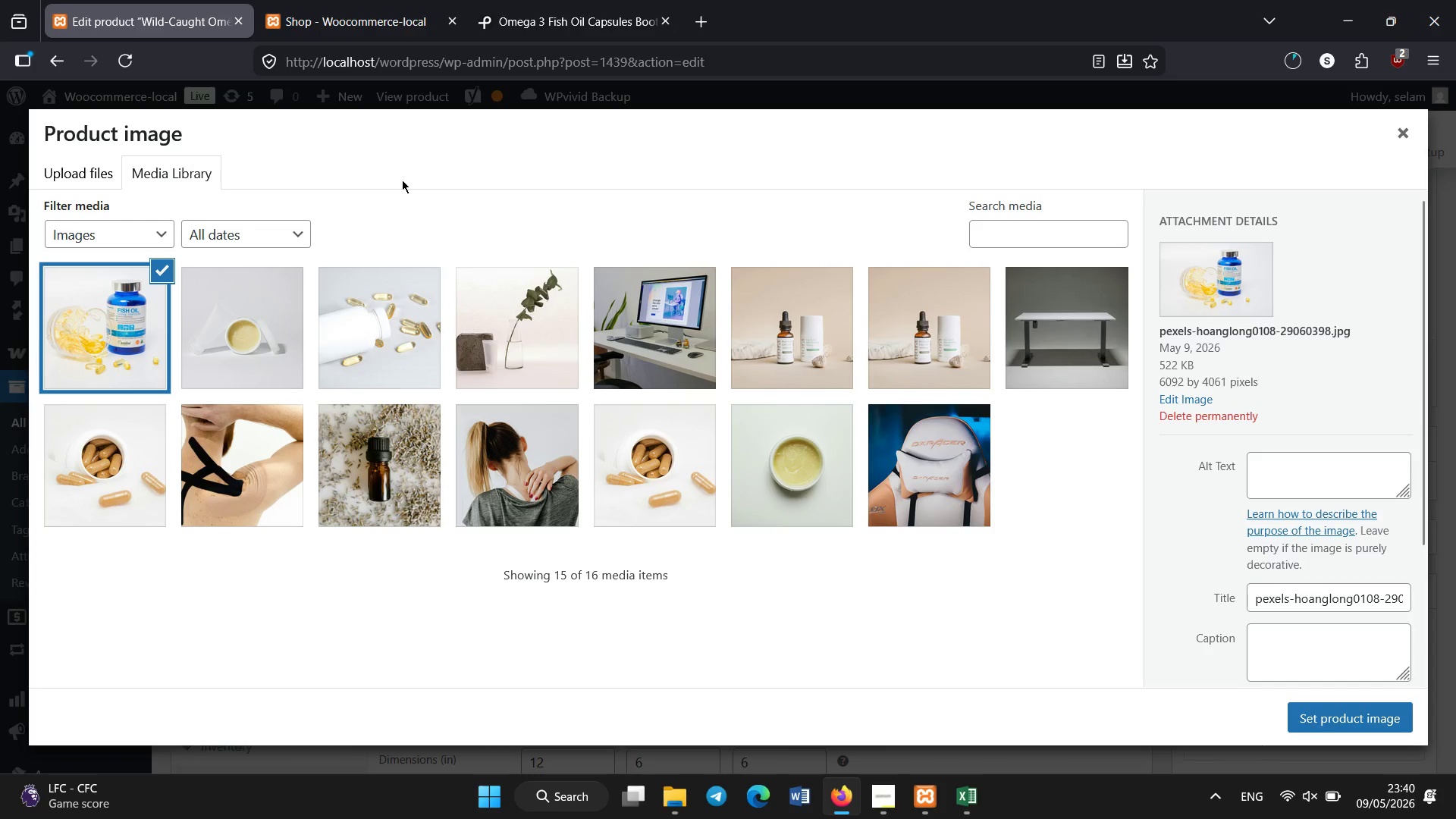 
wait(6.23)
 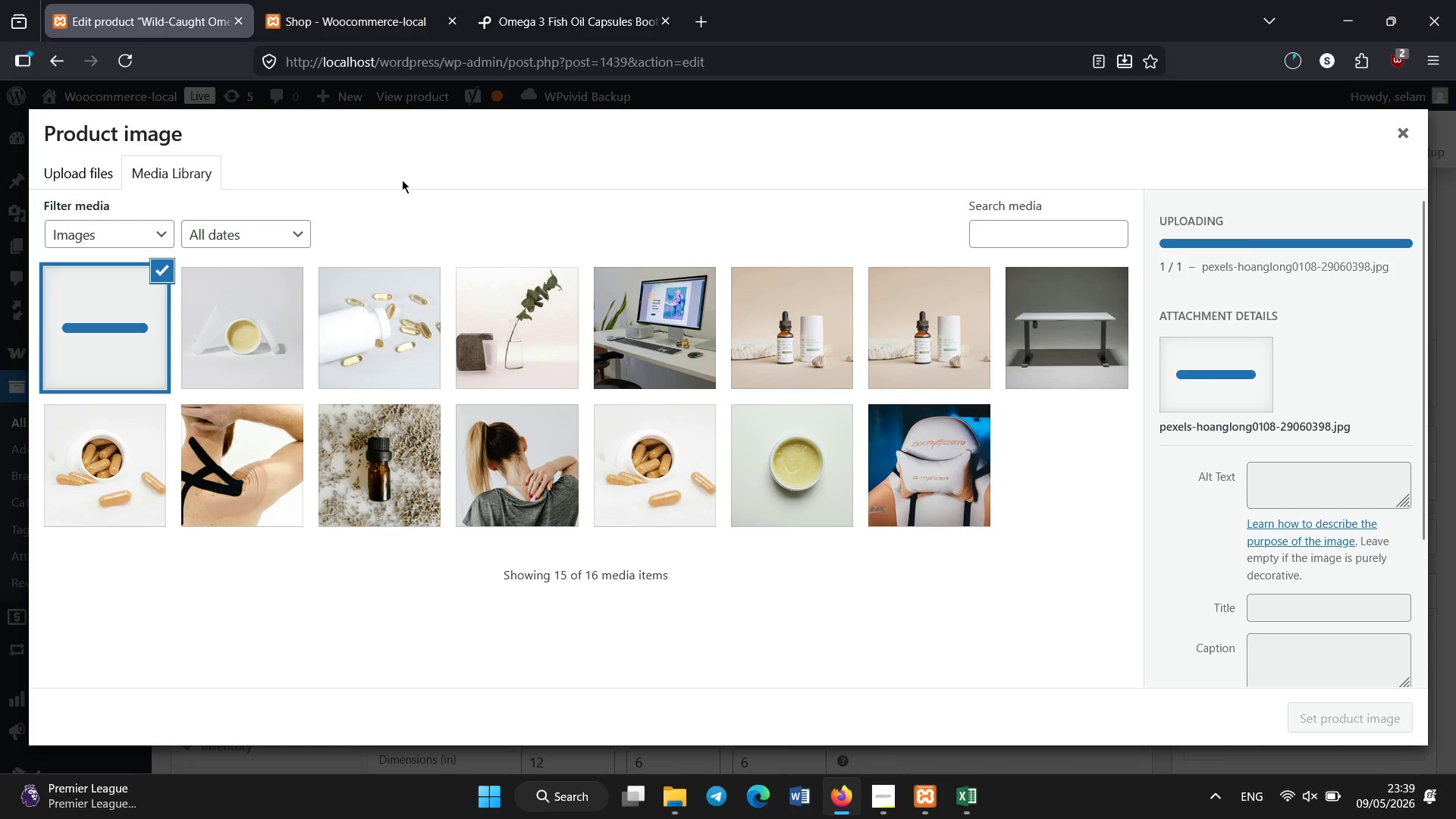 
left_click([1266, 483])
 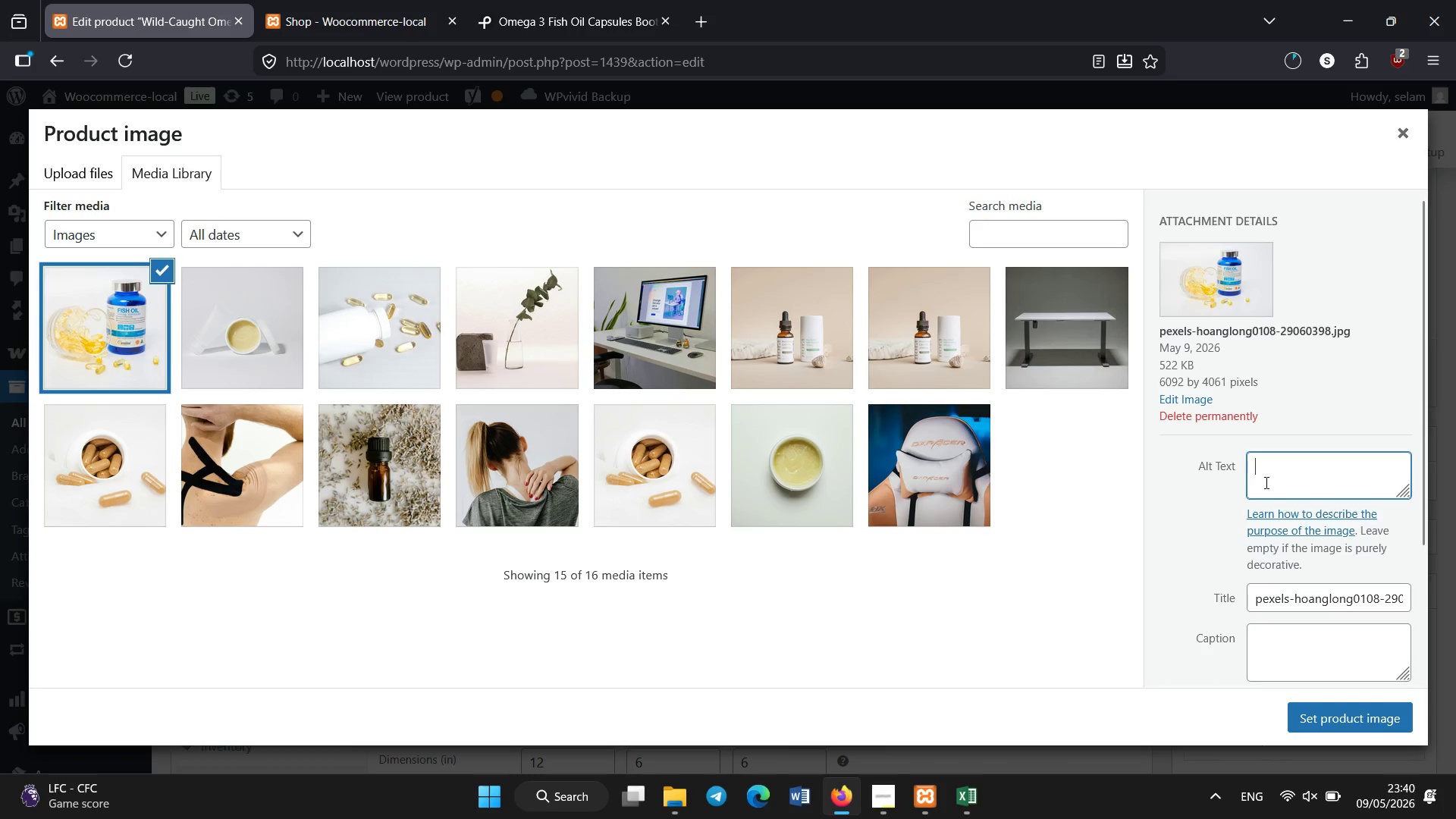 
type(Omega-3 fish oil supplement for heart and brain health support)
 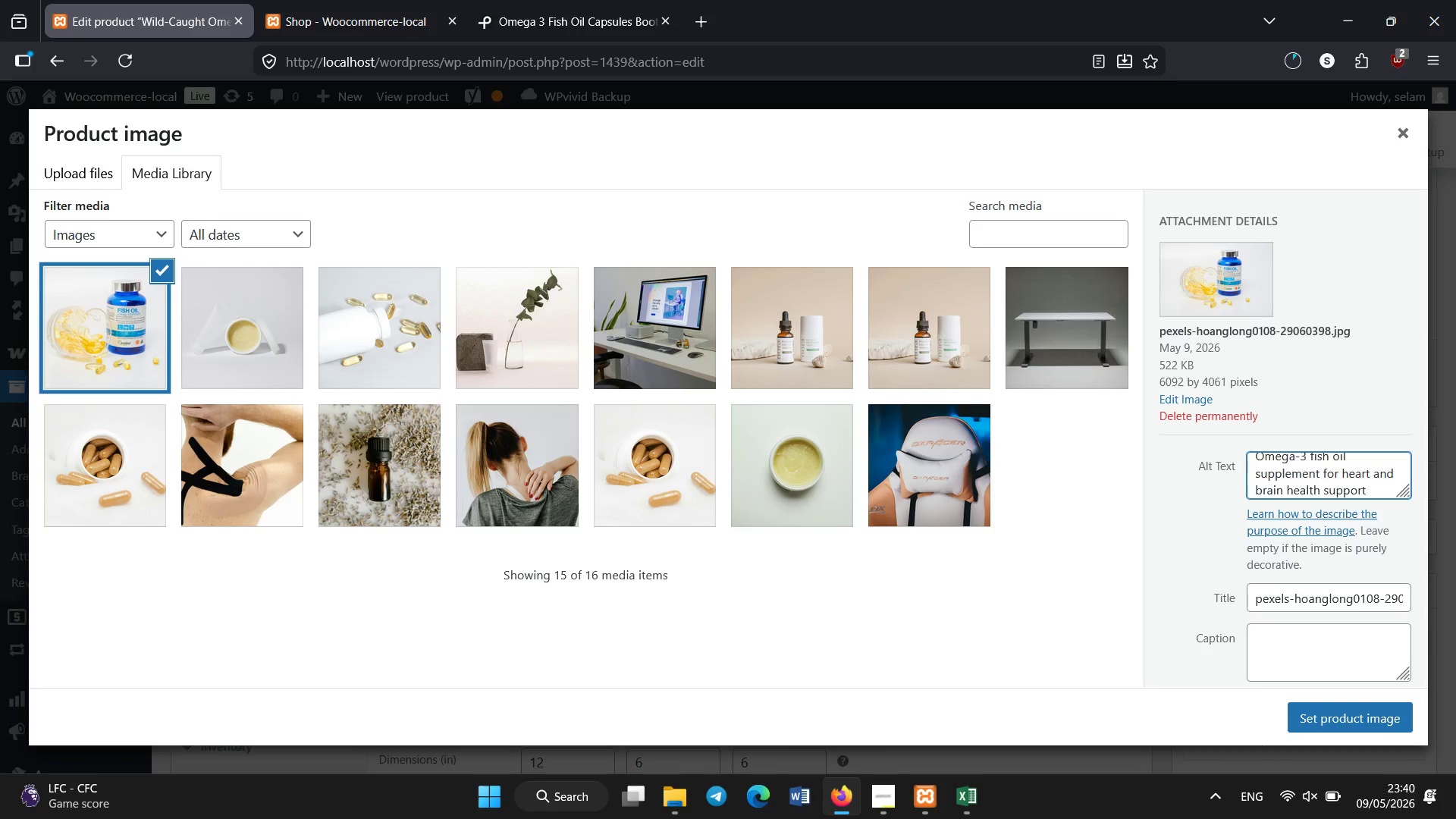 
key(Control+A)
 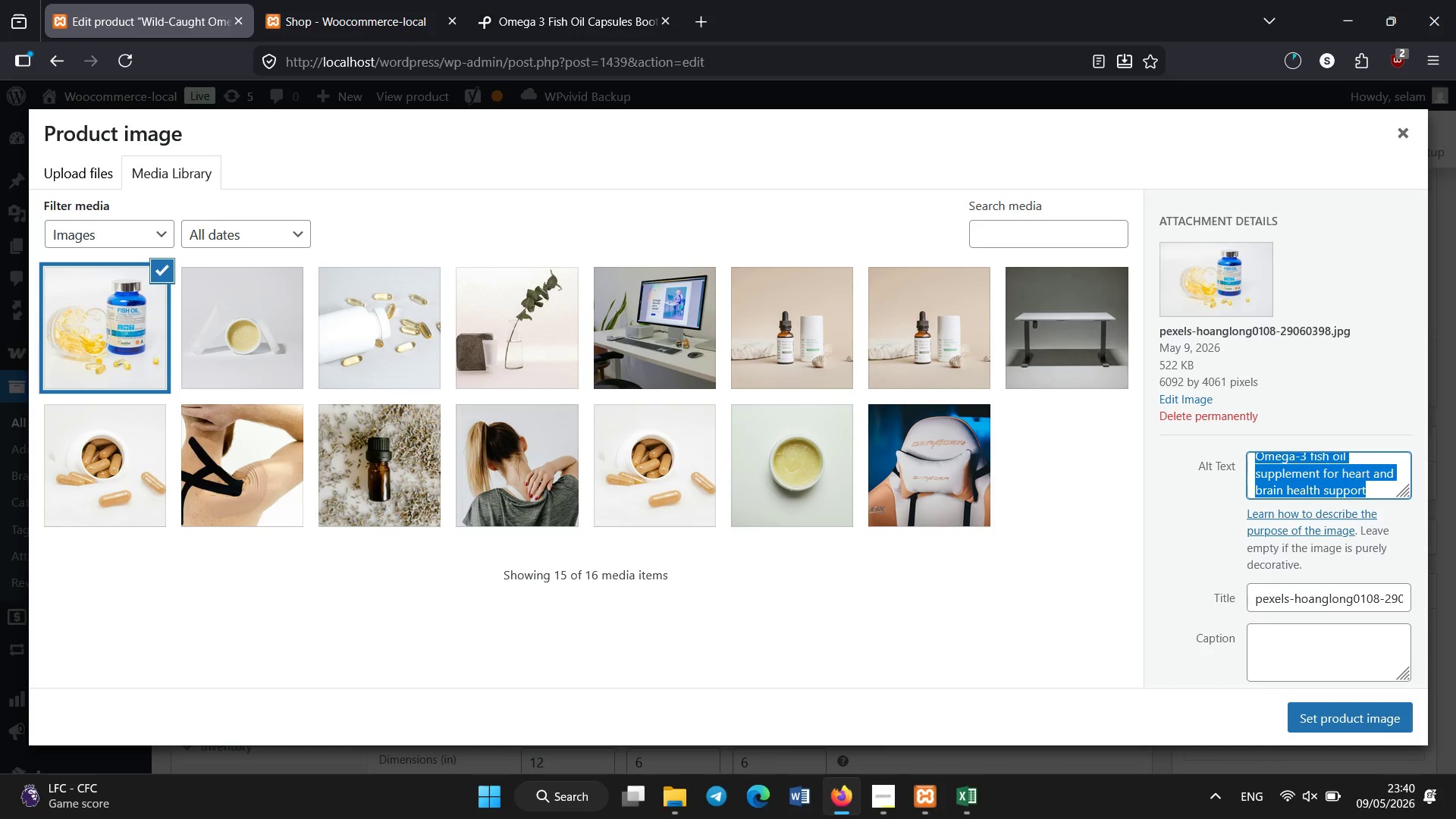 
key(Control+C)
 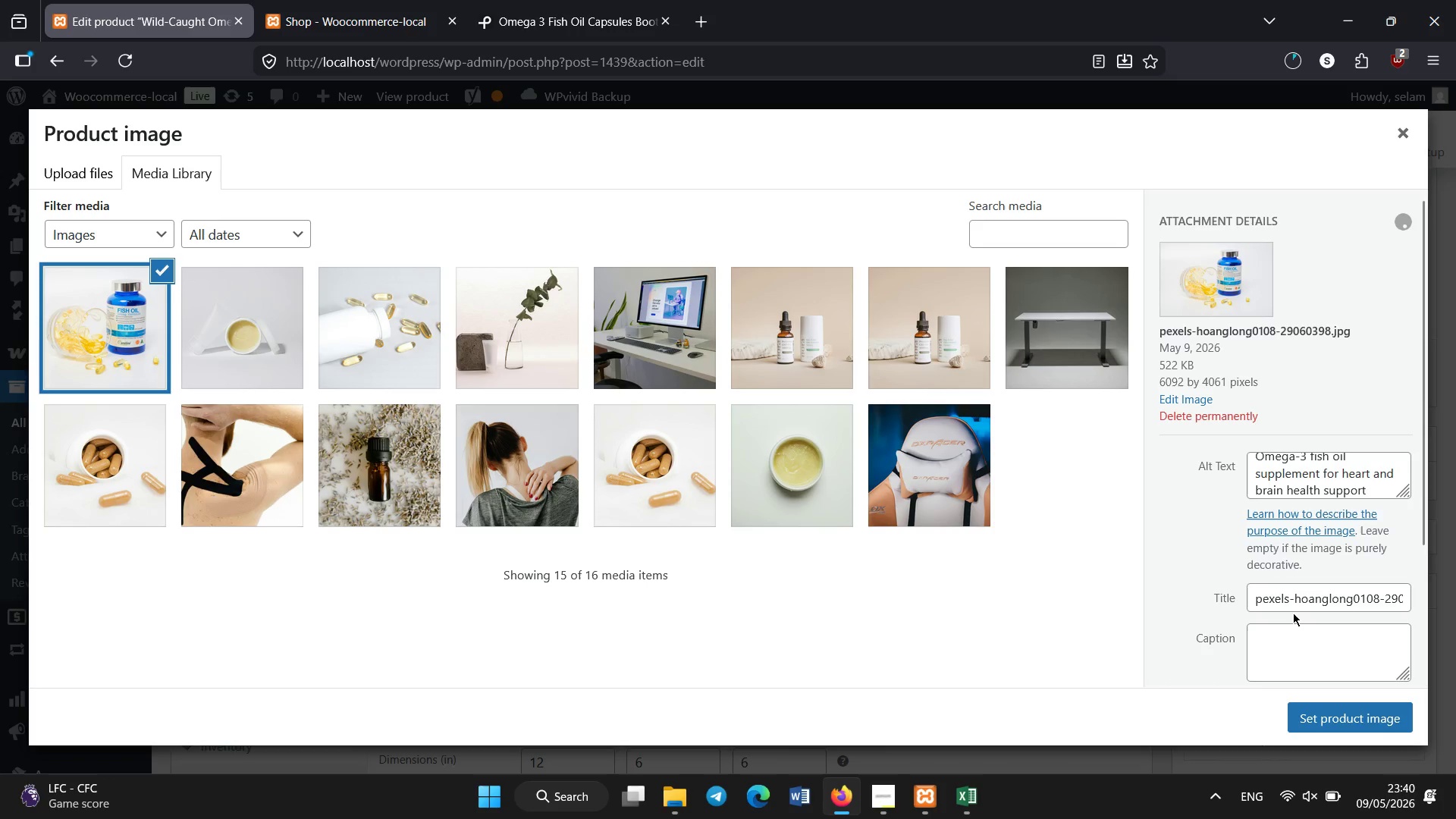 
double_click([1293, 603])
 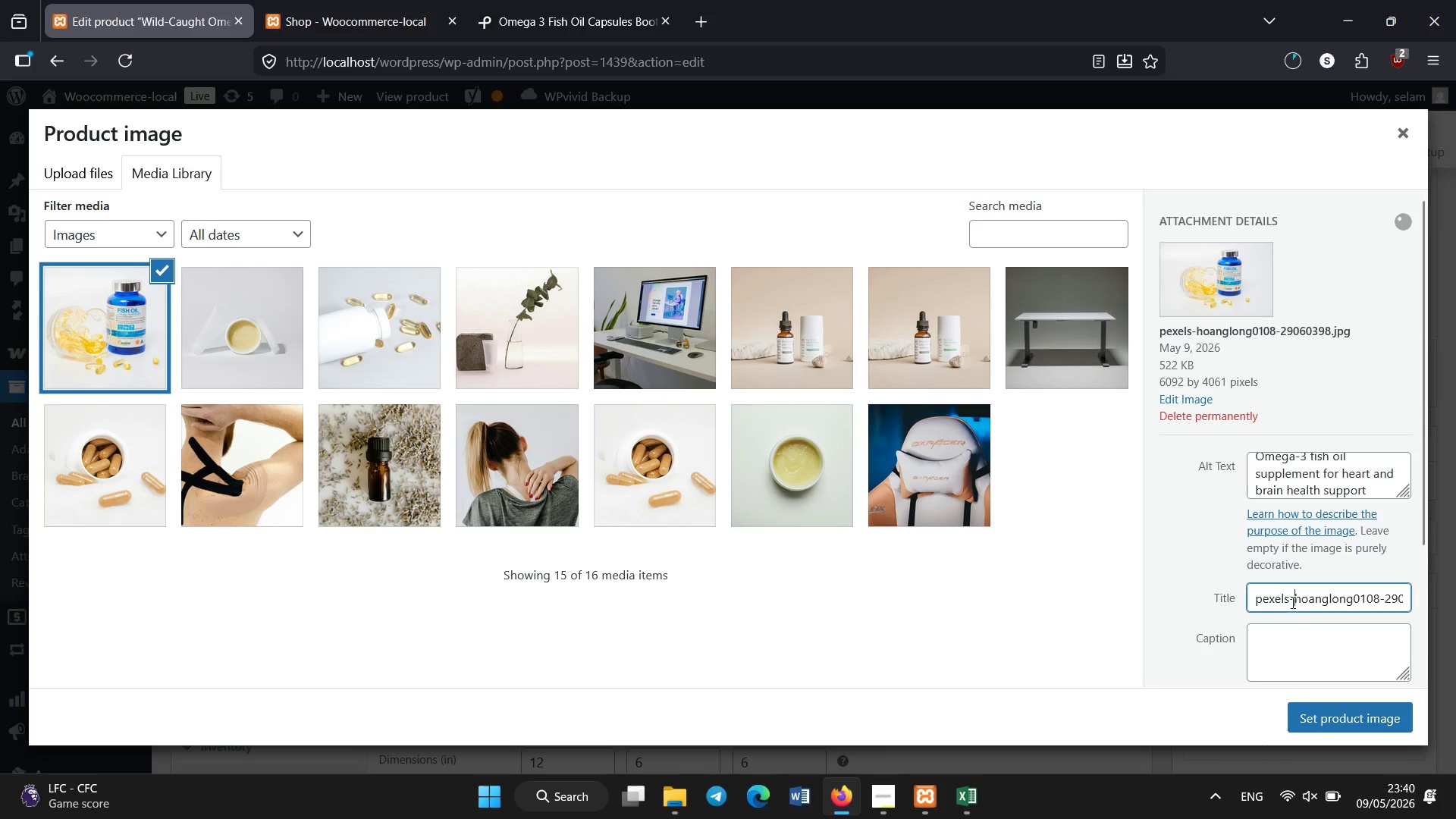 
key(Control+A)
 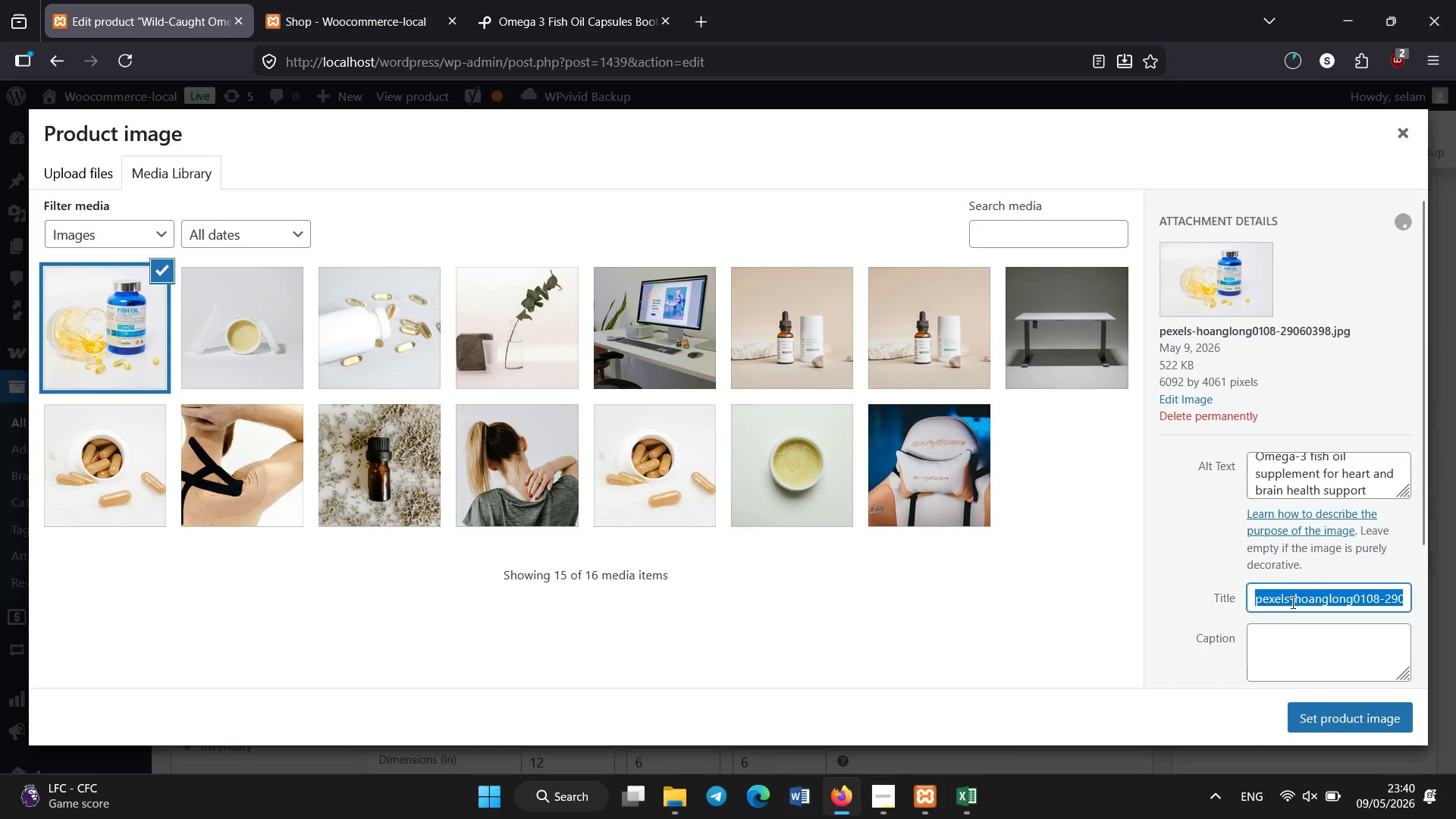 
key(Control+V)
 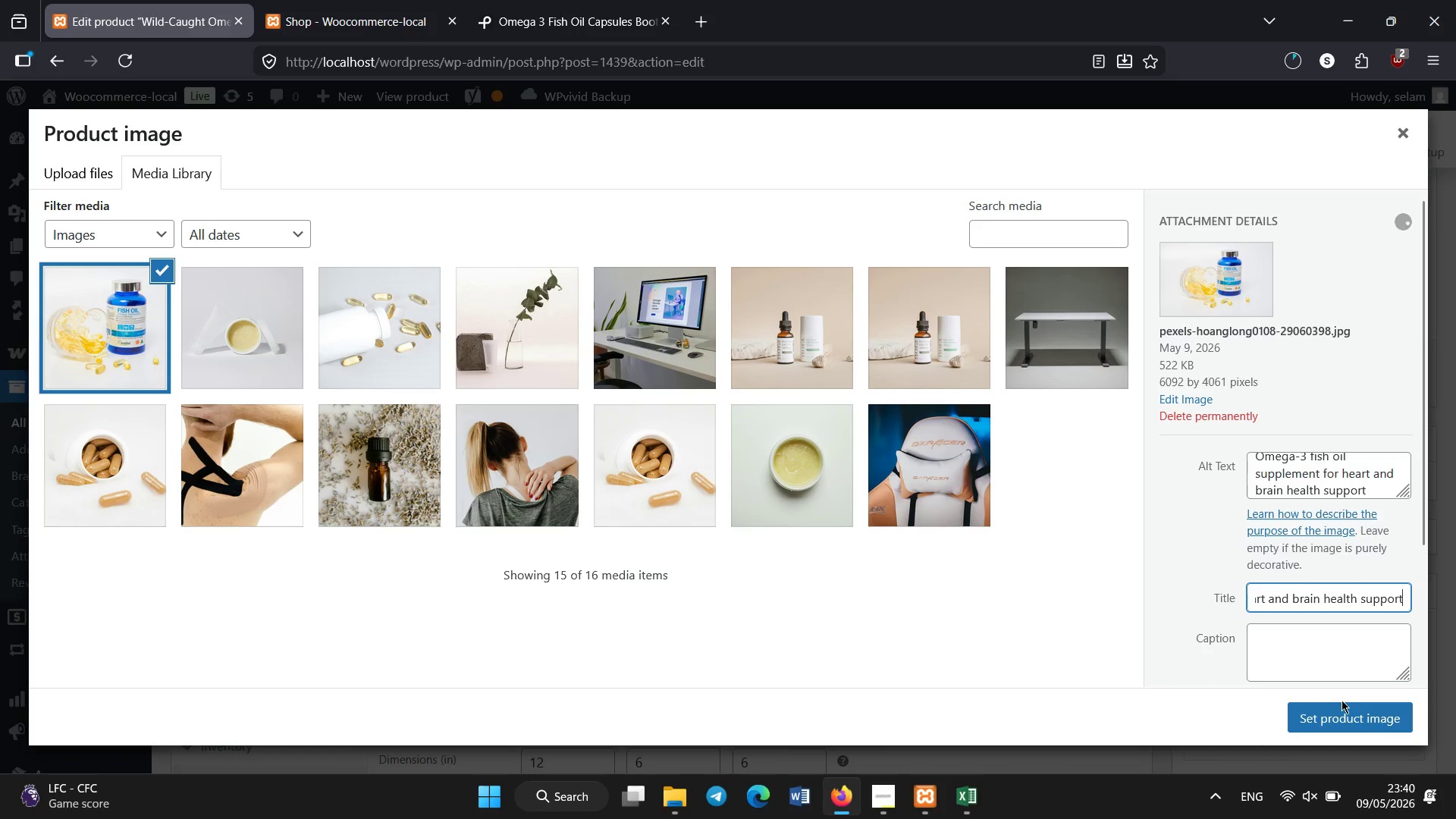 
left_click([1348, 723])
 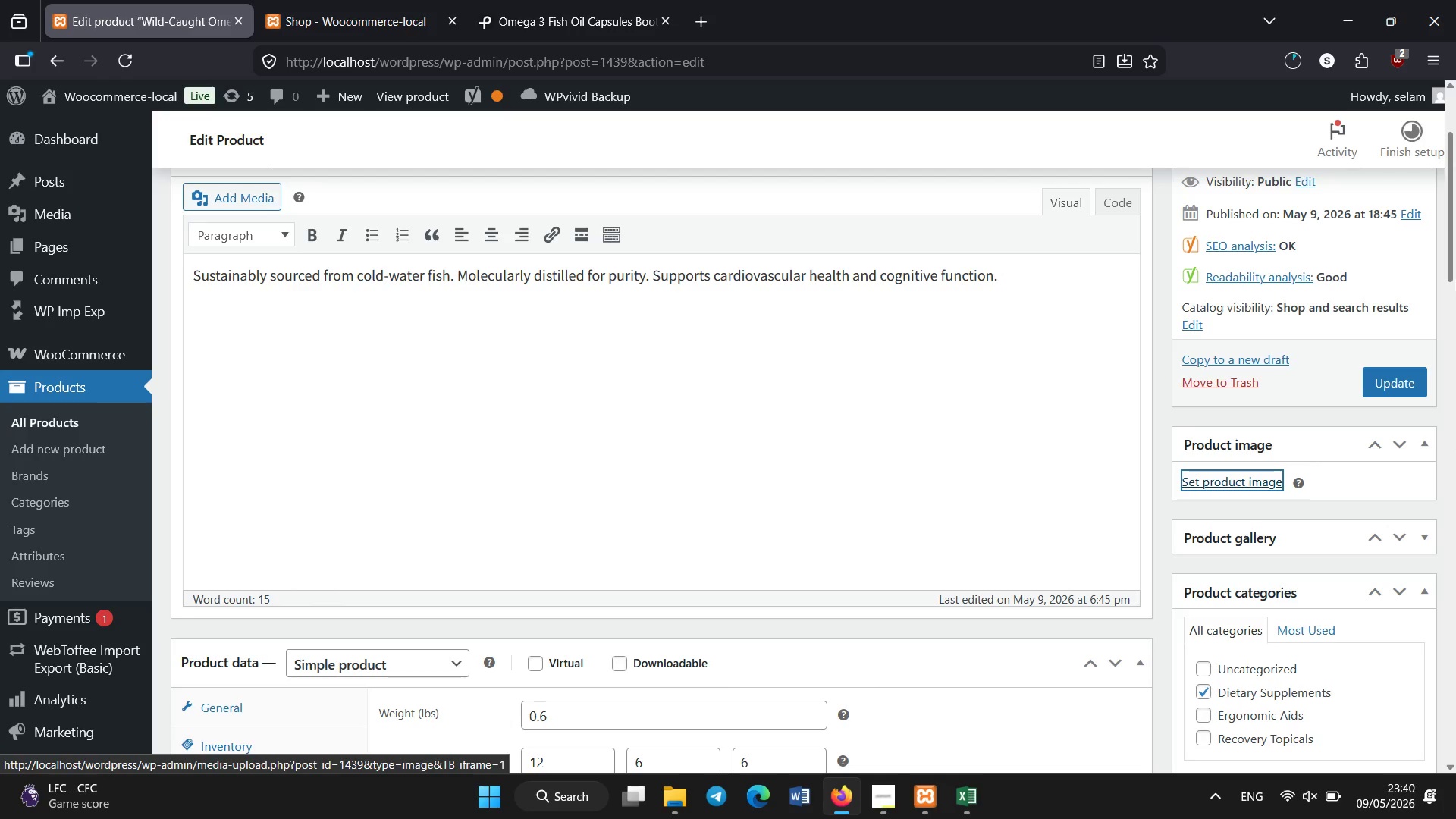 
left_click_drag(start_coordinate=[1454, 275], to_coordinate=[1455, 323])
 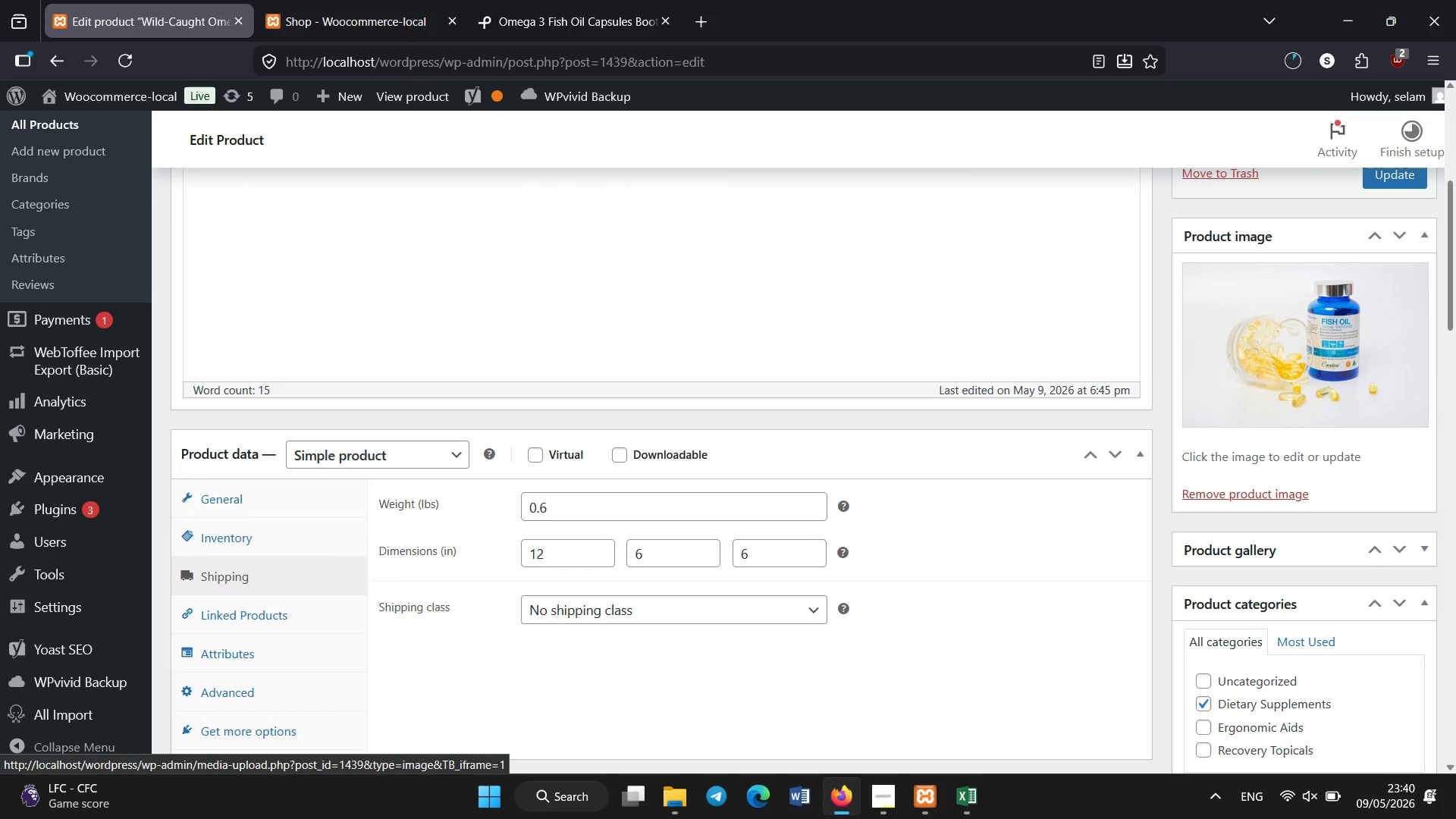 
left_click_drag(start_coordinate=[1455, 323], to_coordinate=[1455, 282])
 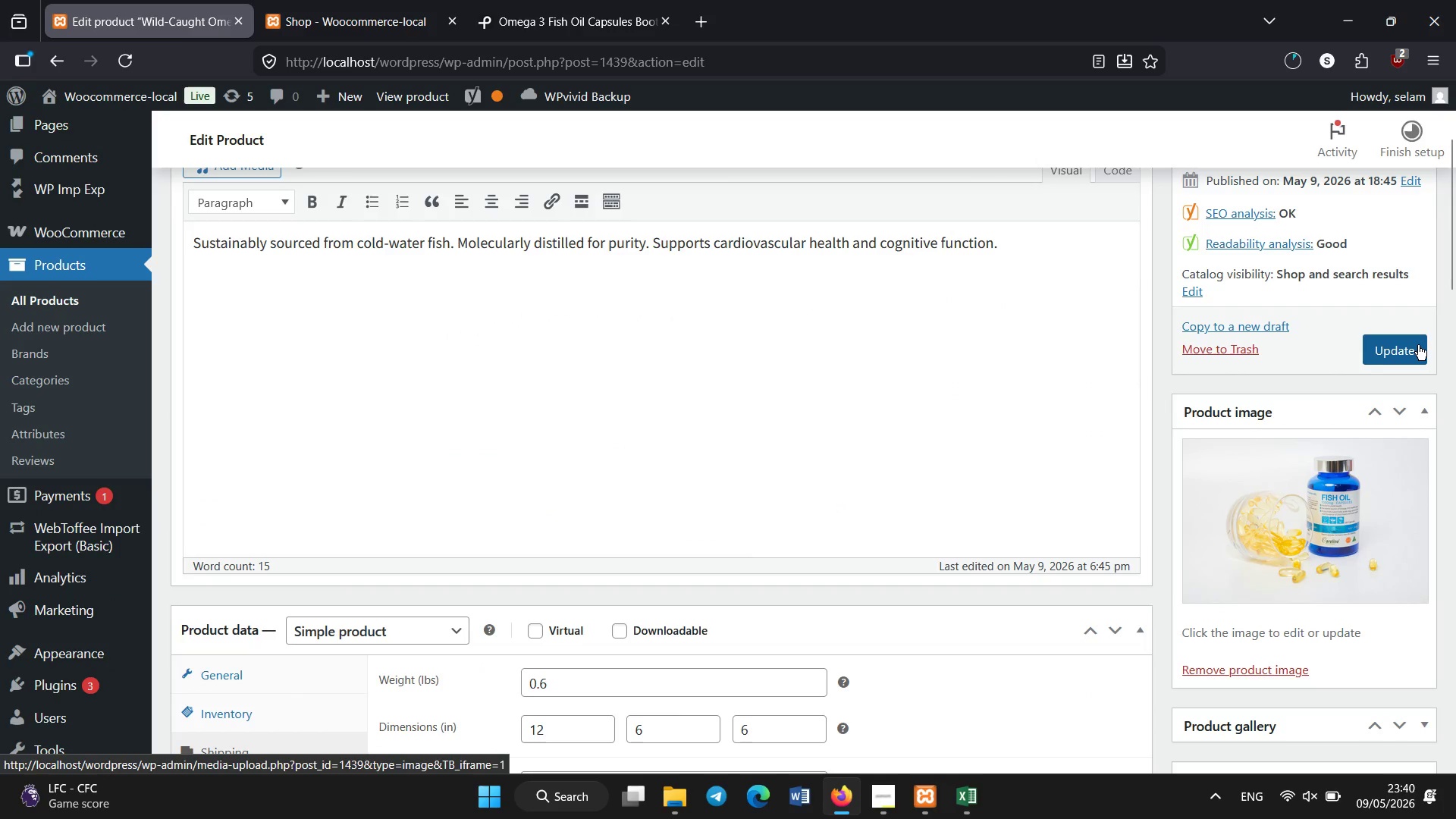 
left_click([1418, 345])
 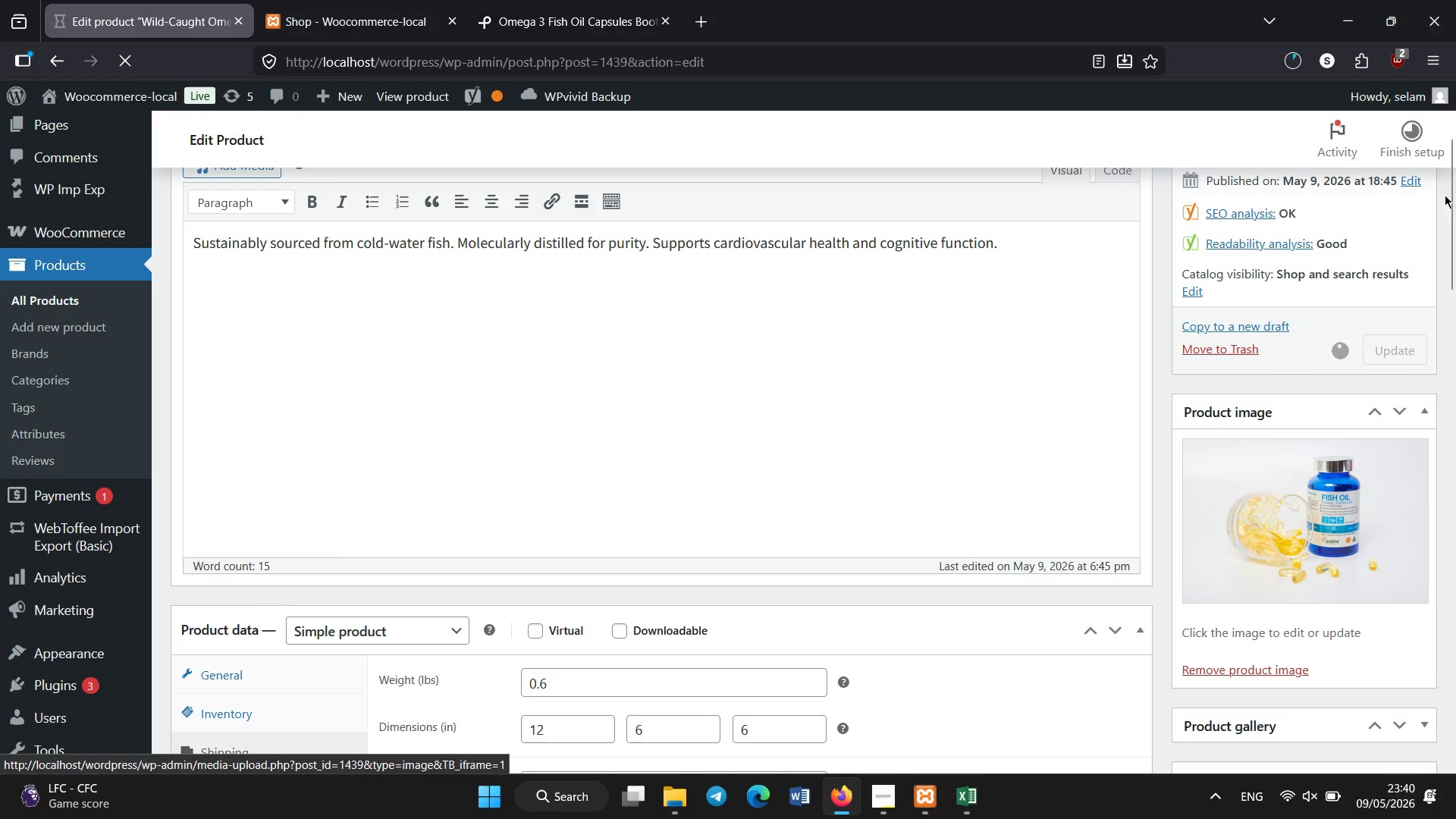 
left_click_drag(start_coordinate=[1454, 199], to_coordinate=[1455, 146])
 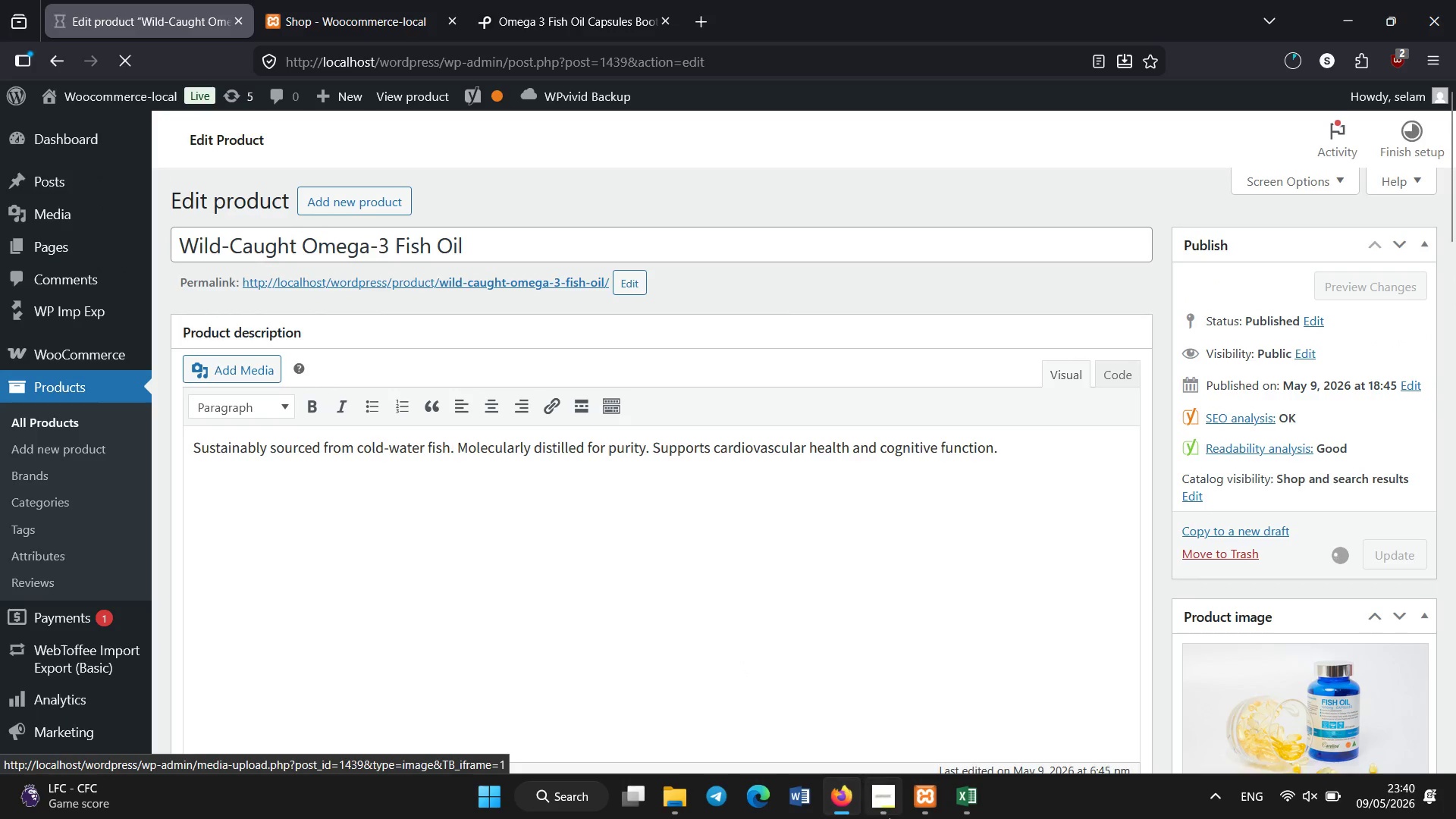 
left_click([890, 818])